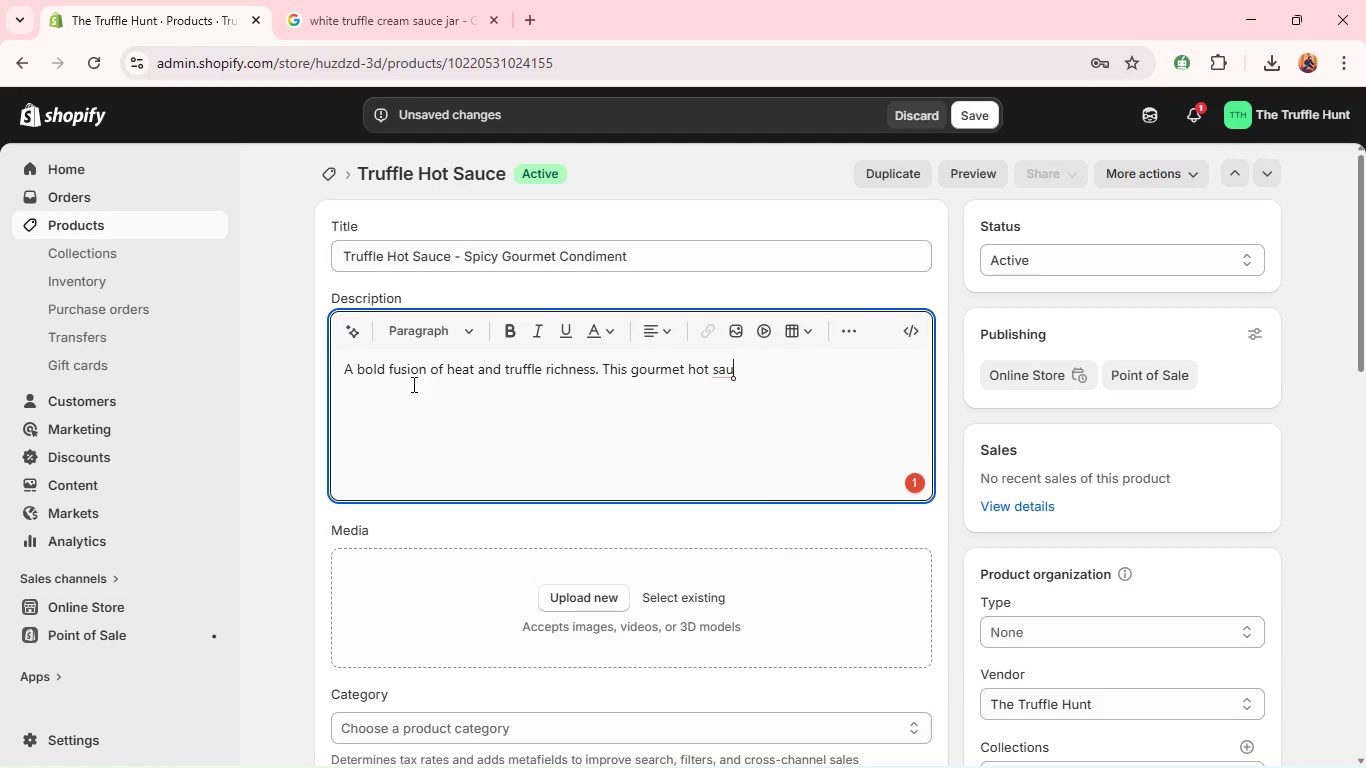 
type(ce adds a luxurious kick to meats, fries, and snacks.)
 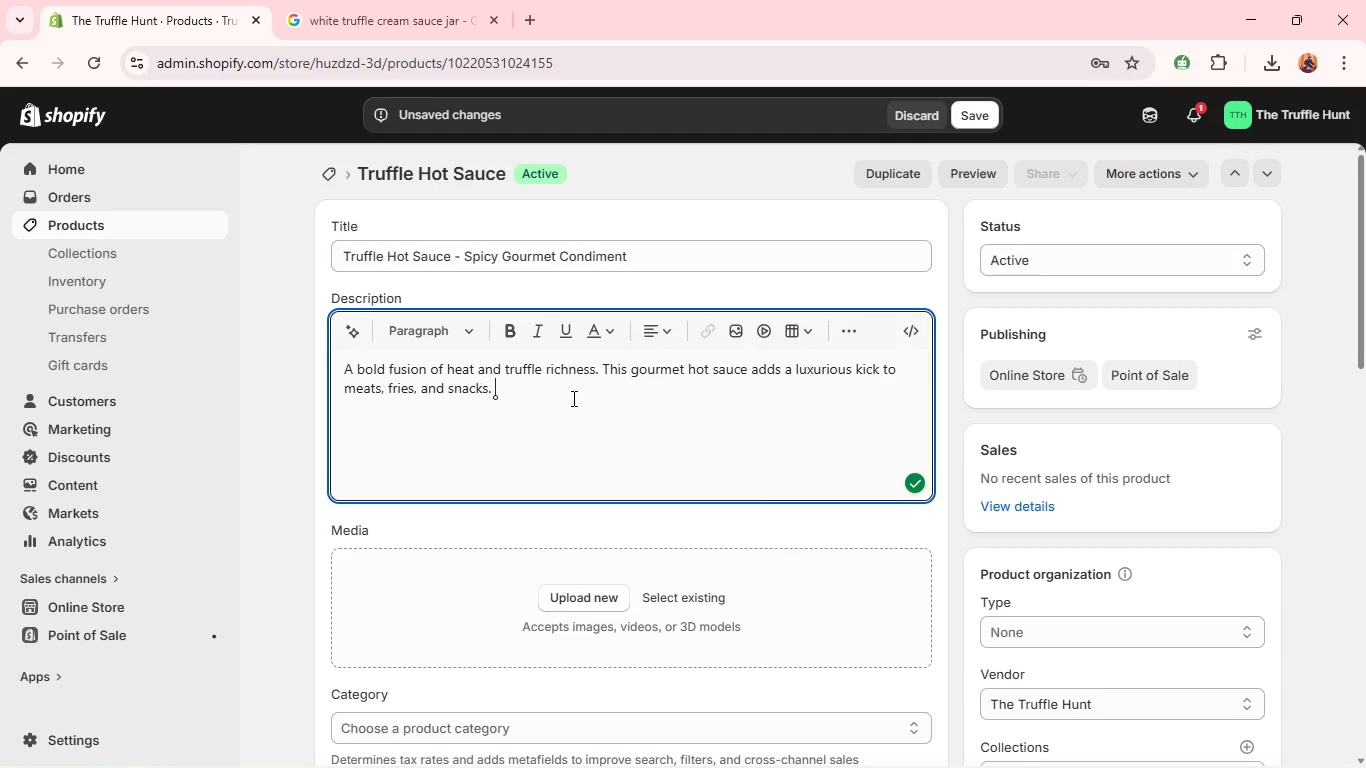 
key(Space)
 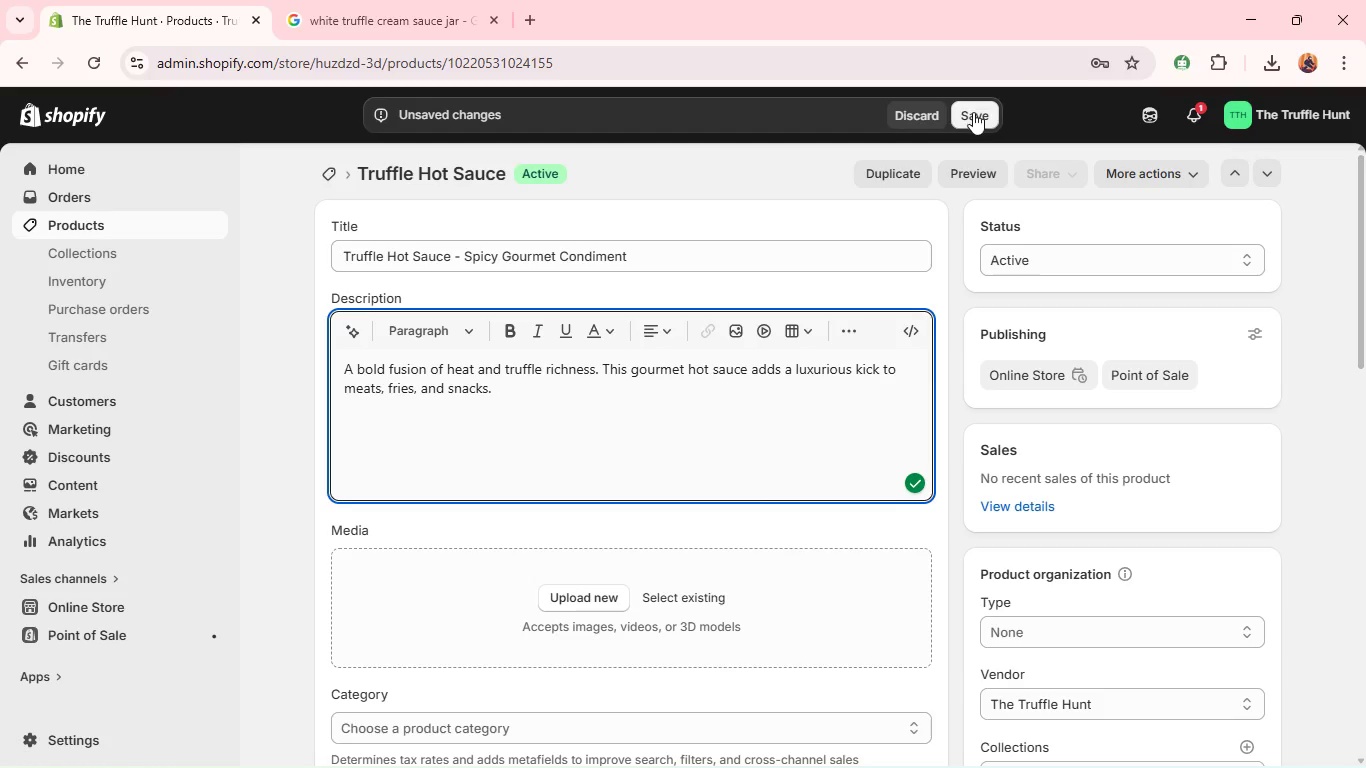 
left_click([973, 112])
 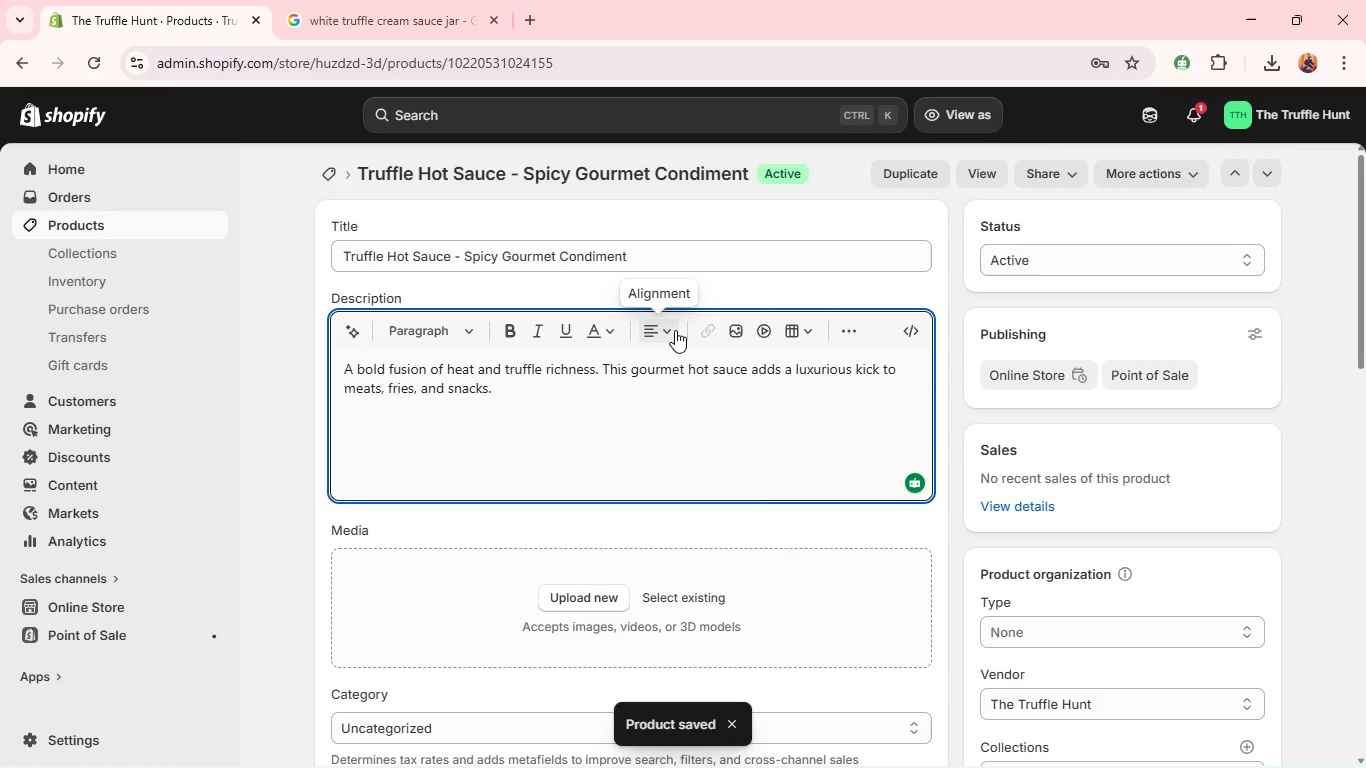 
wait(14.8)
 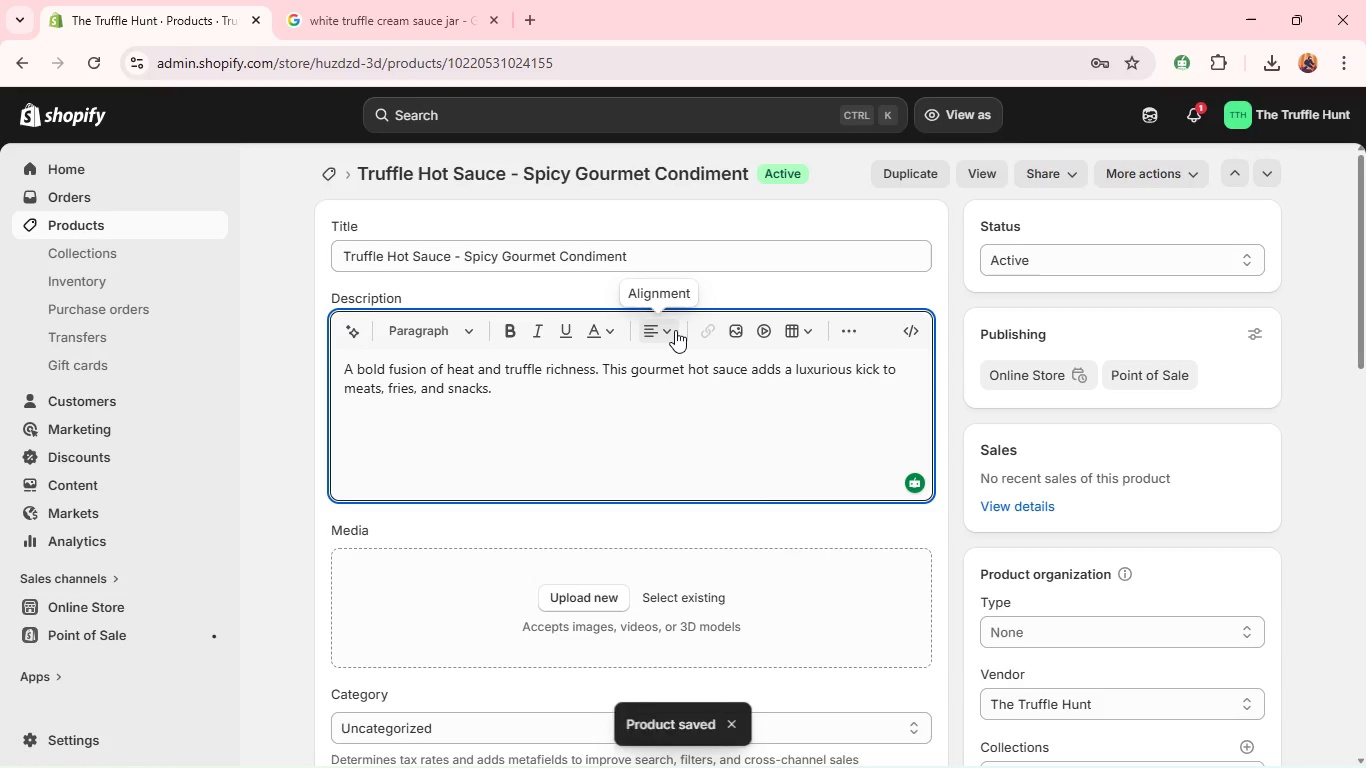 
key(Alt+Tab)
 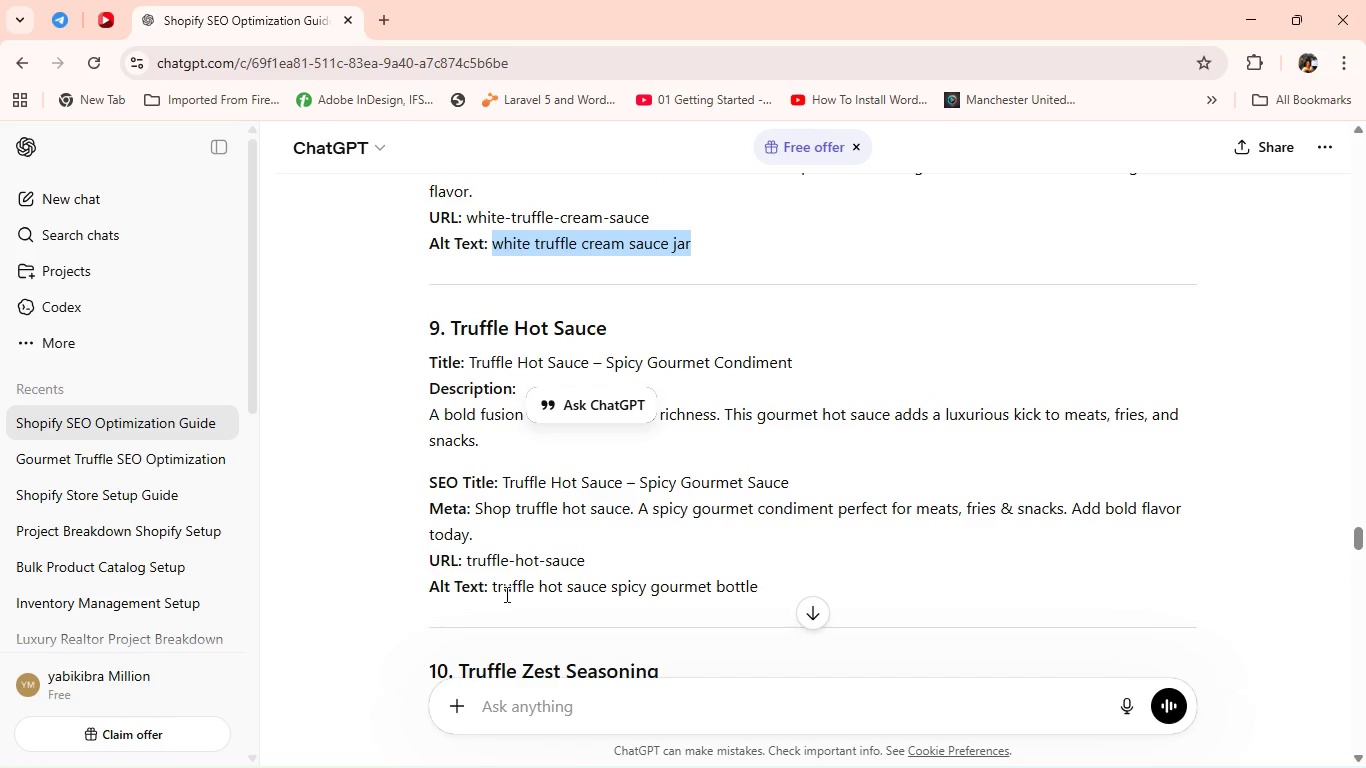 
left_click_drag(start_coordinate=[490, 589], to_coordinate=[825, 591])
 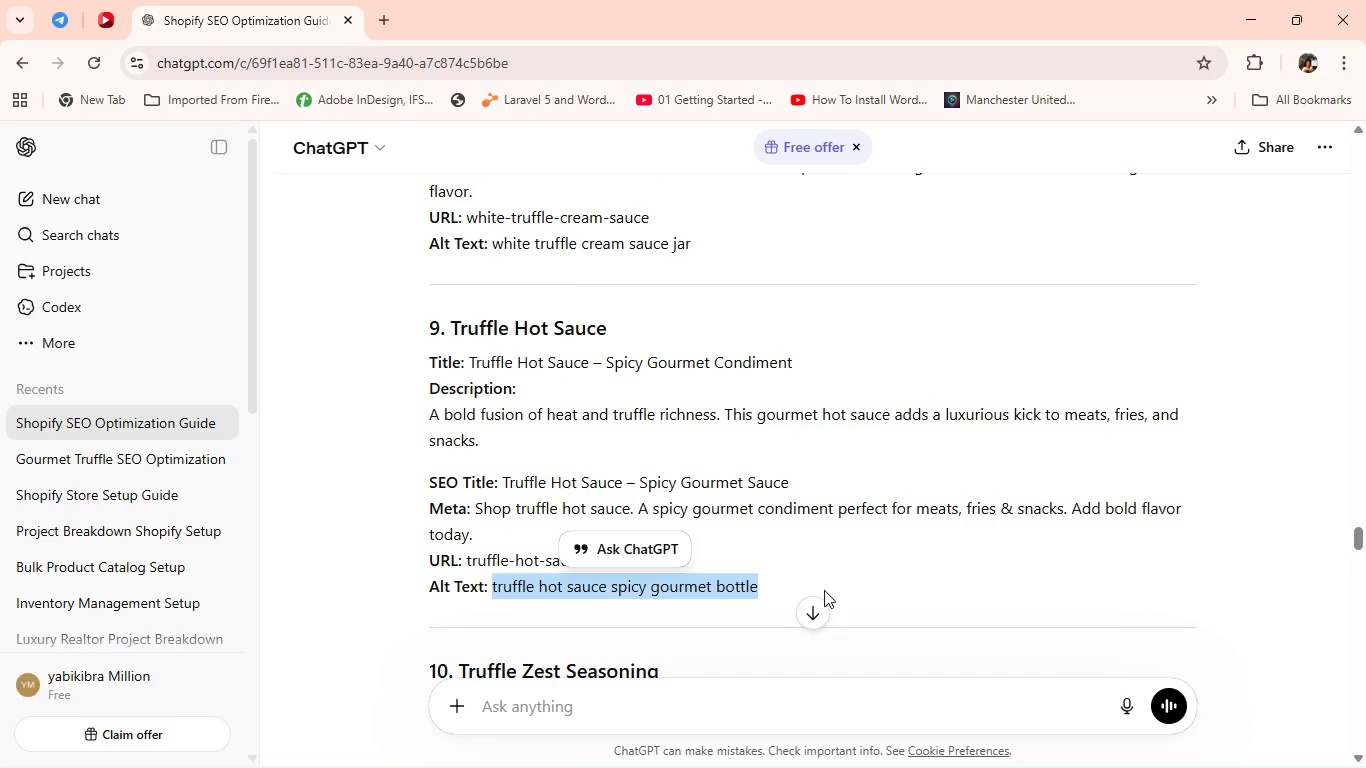 
key(Control+C)
 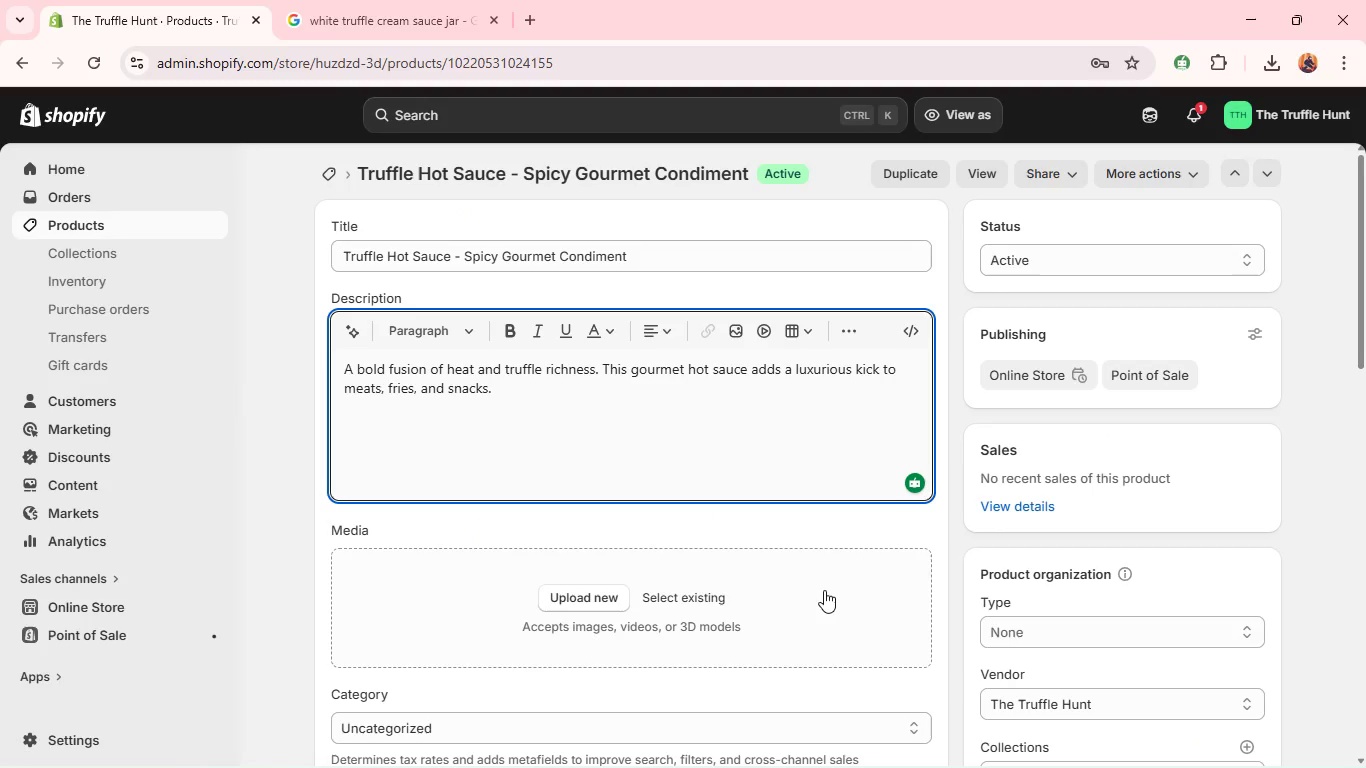 
key(Alt+AltLeft)
 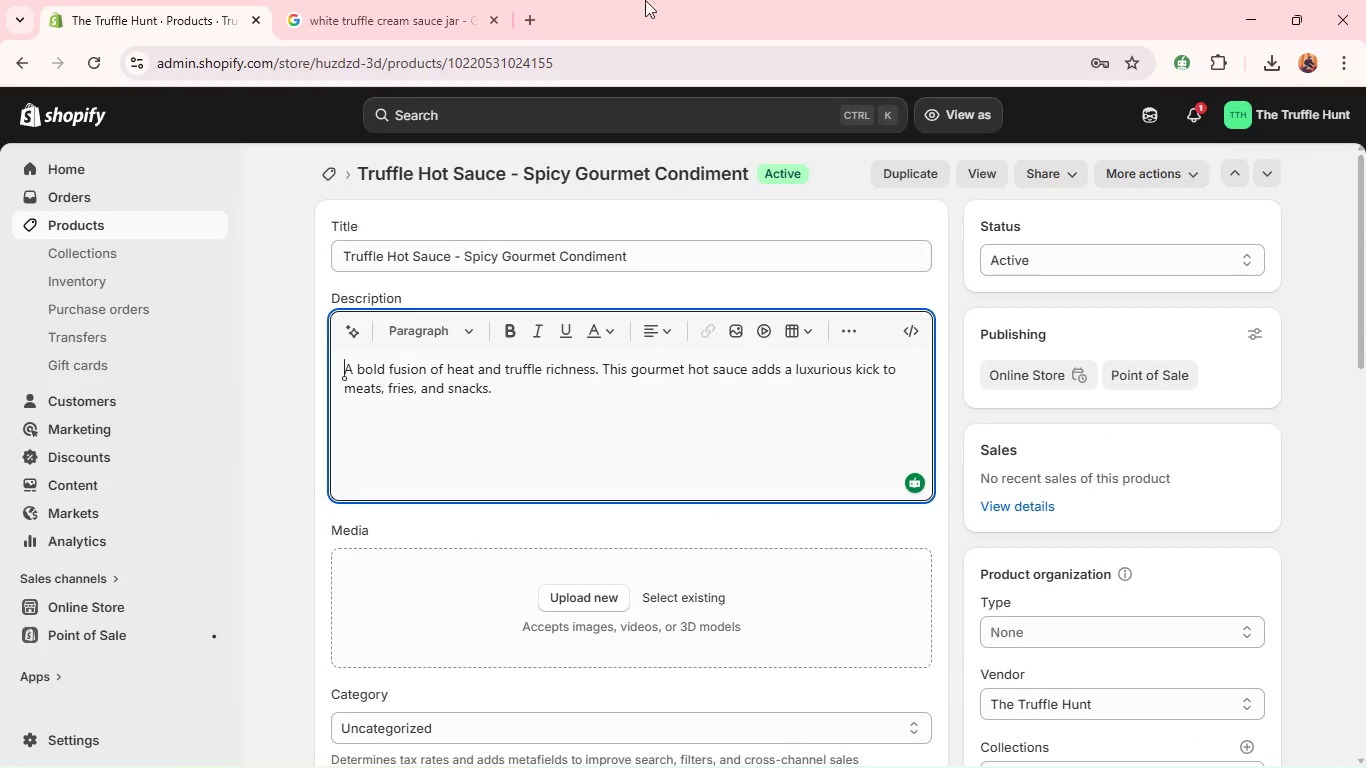 
key(Alt+Tab)
 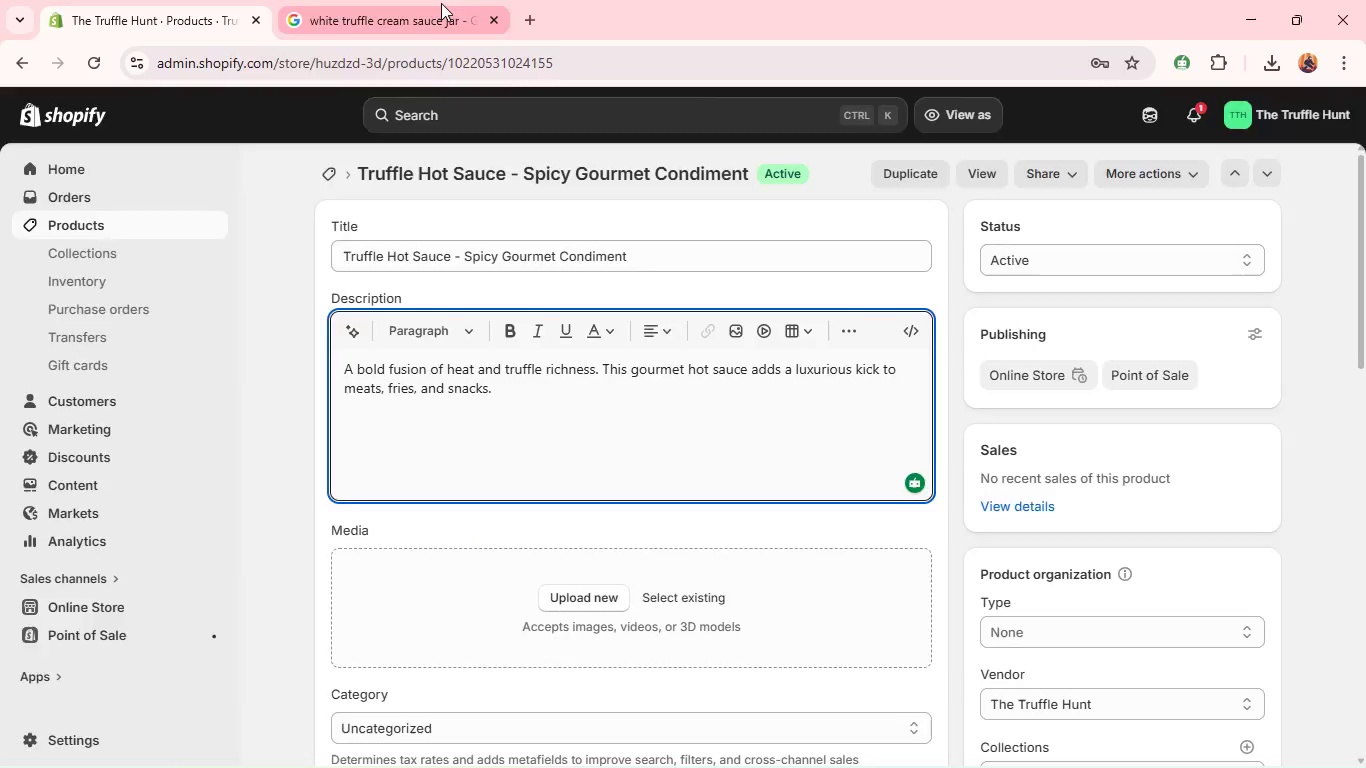 
left_click([441, 3])
 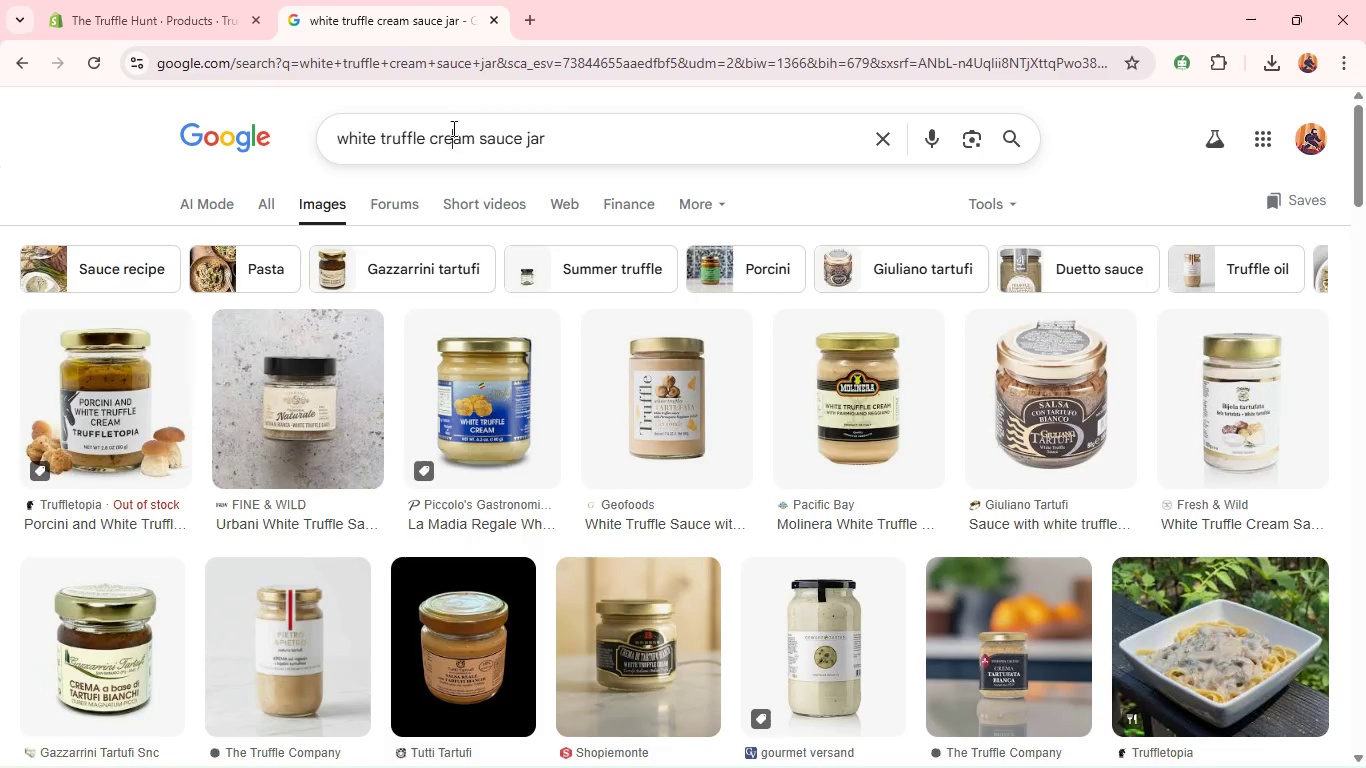 
left_click([452, 128])
 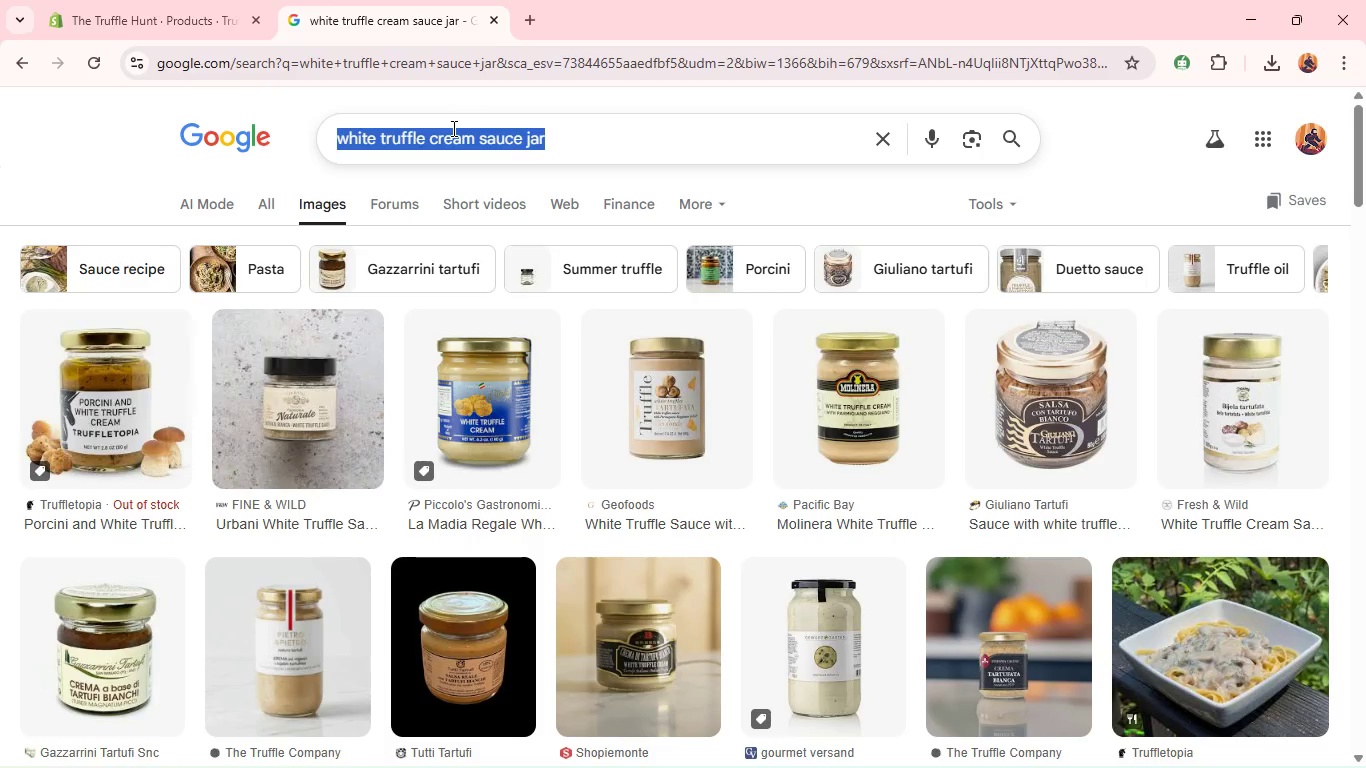 
key(Control+A)
 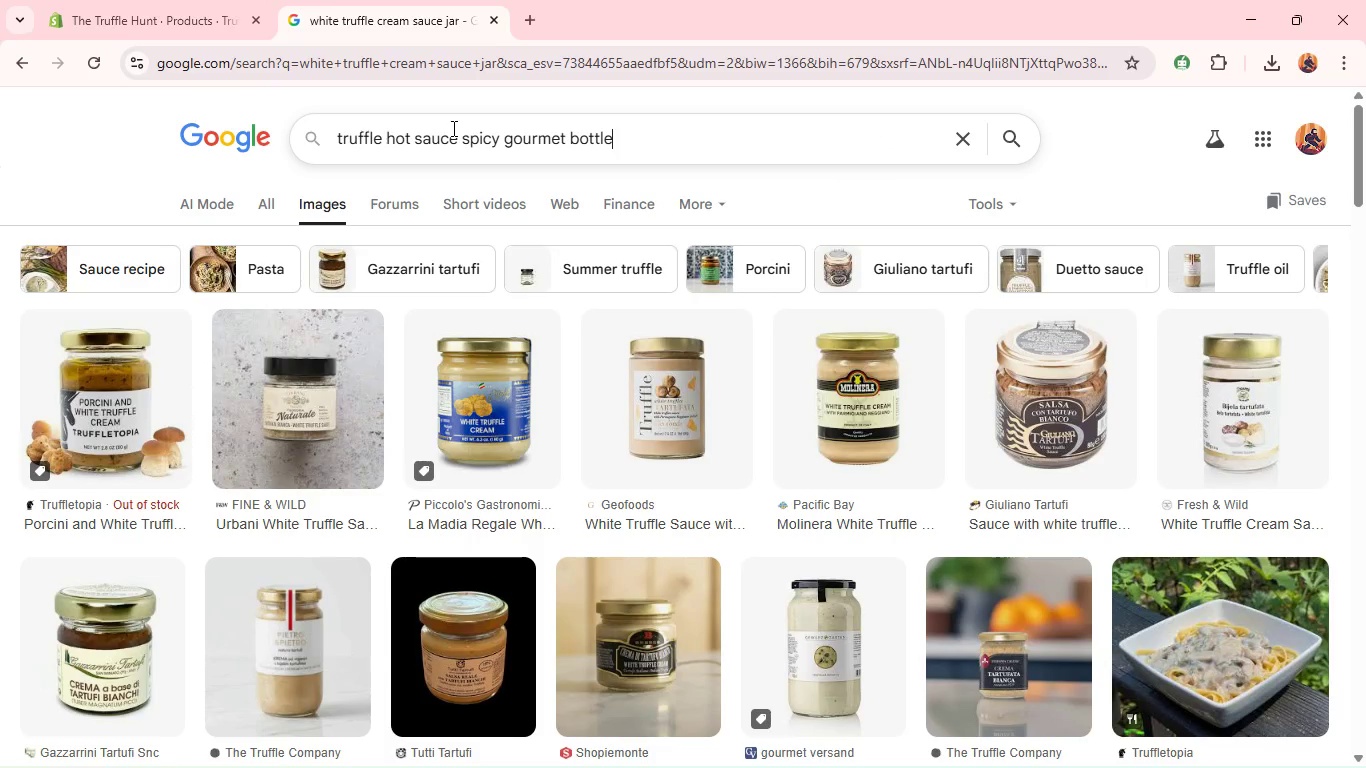 
key(Control+V)
 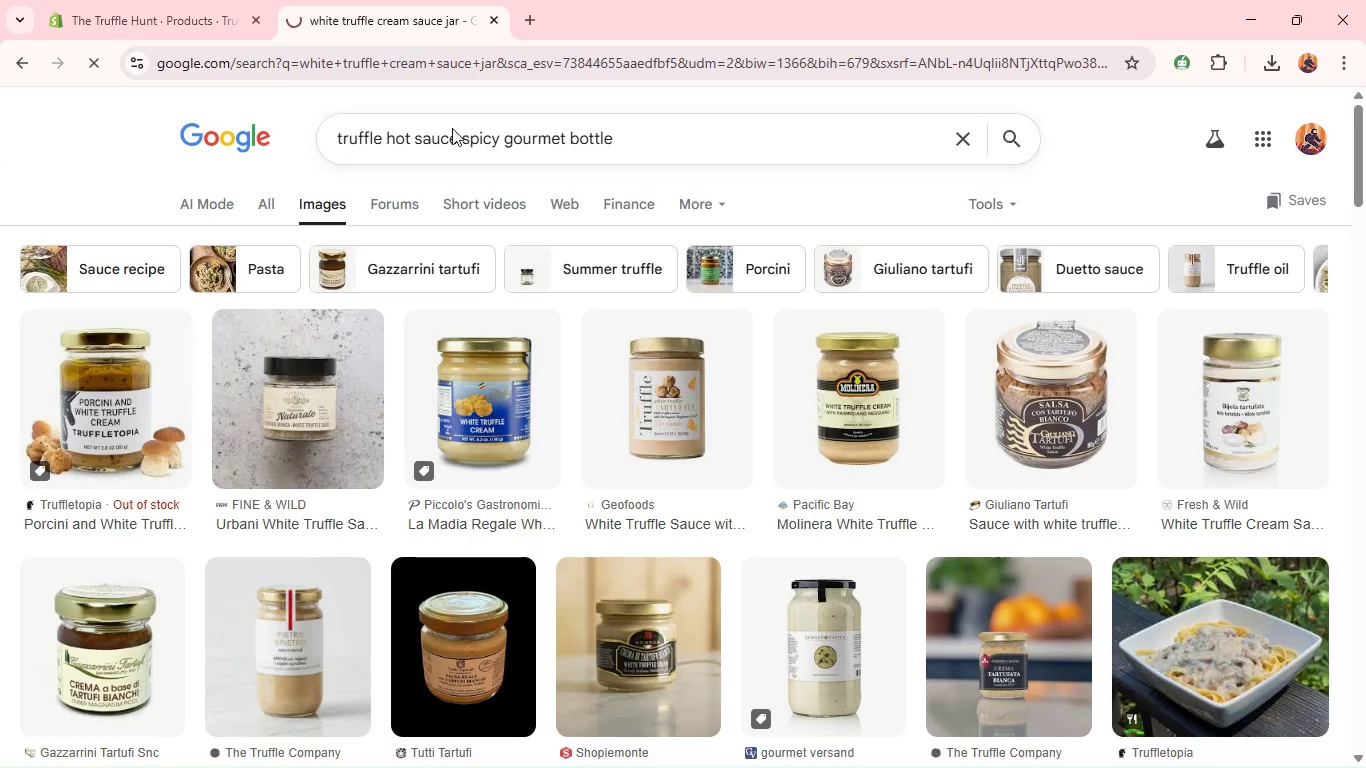 
key(Enter)
 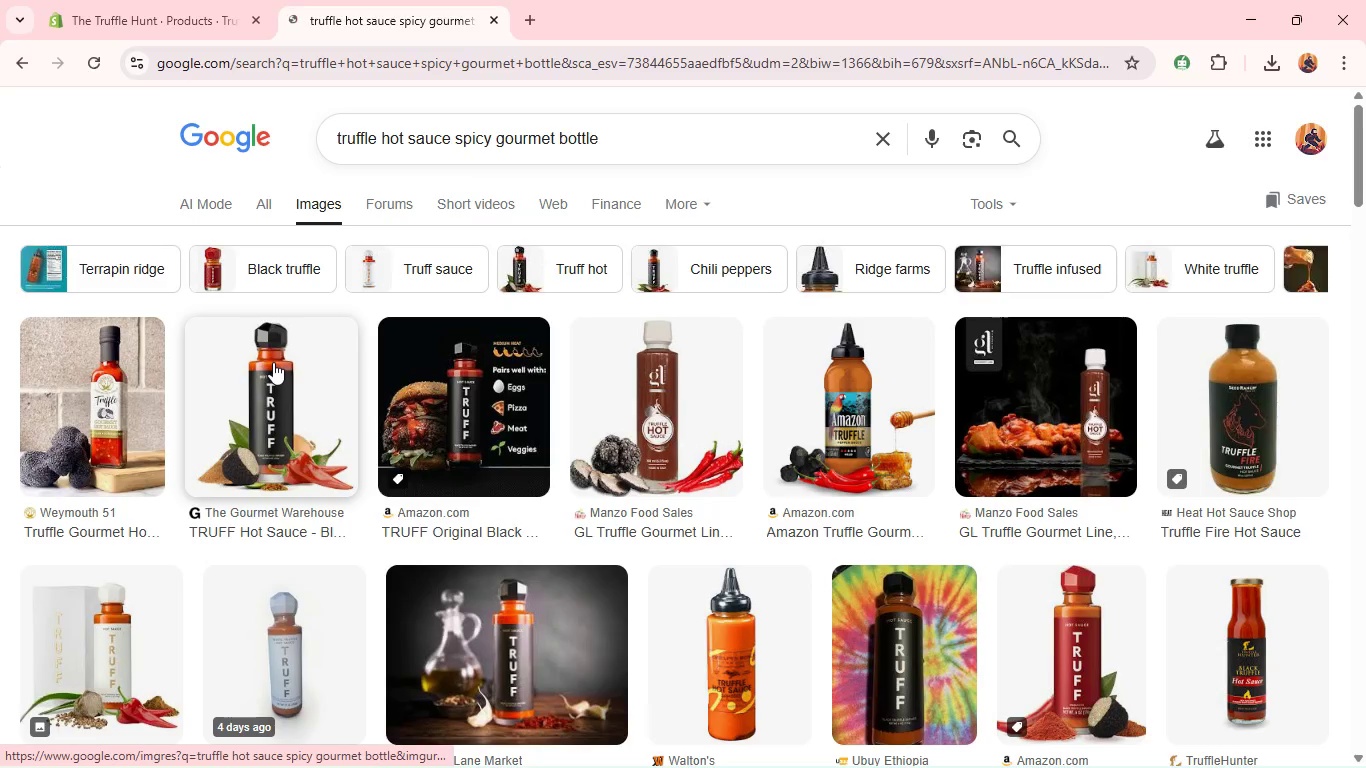 
wait(8.11)
 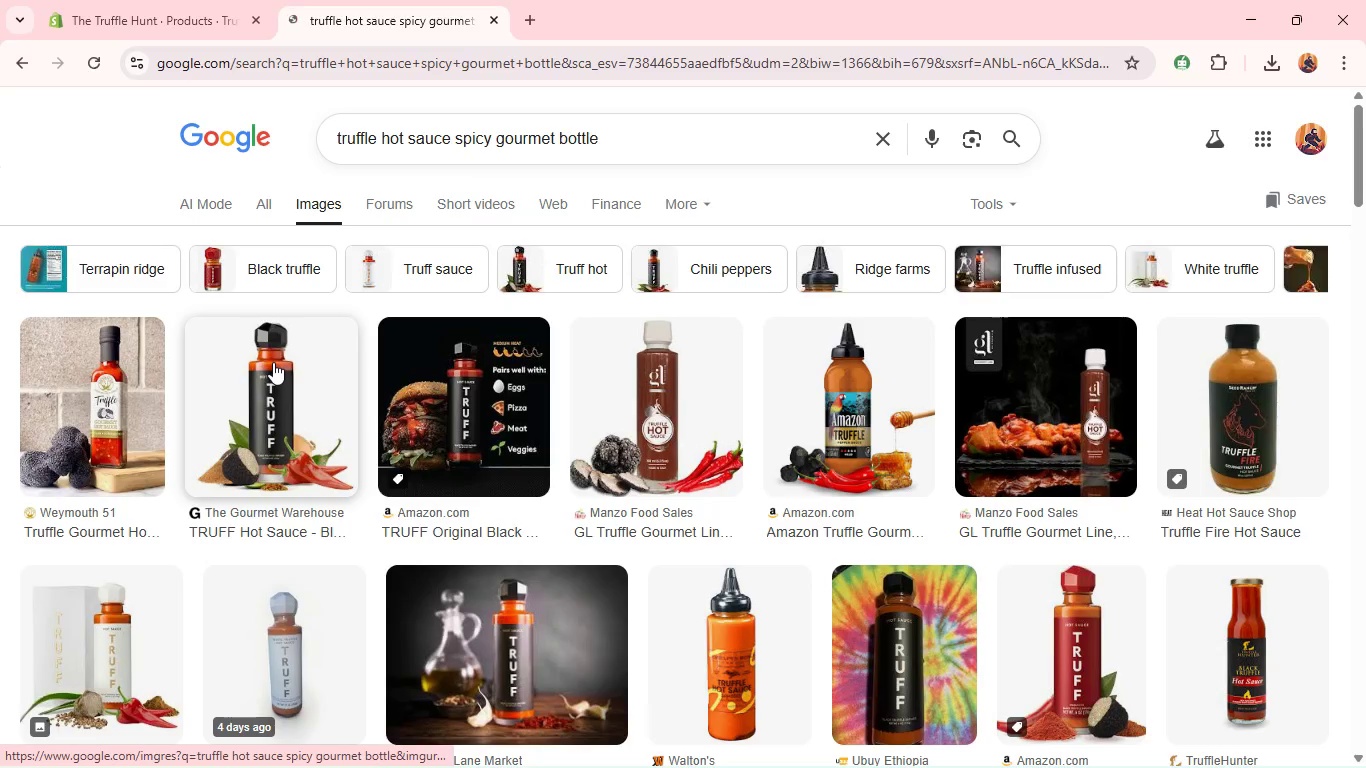 
right_click([273, 362])
 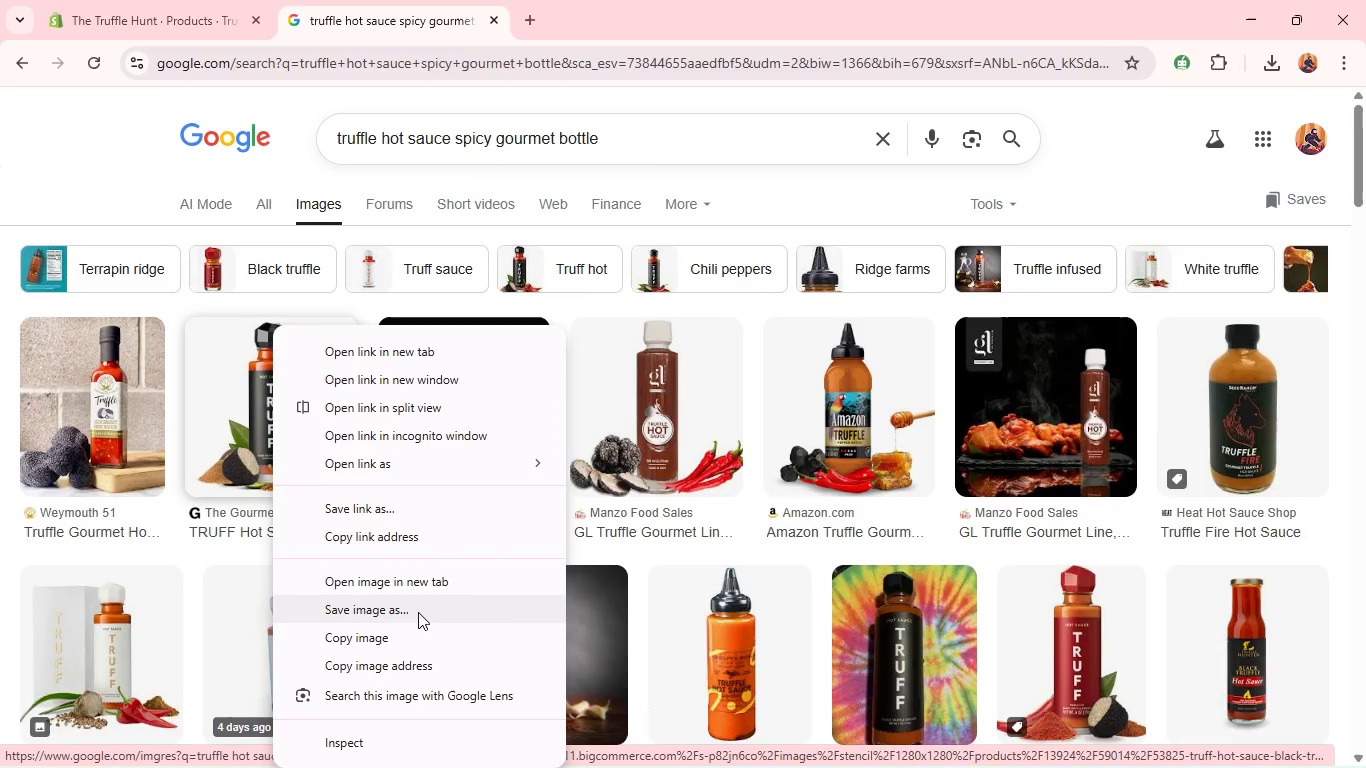 
left_click([418, 612])
 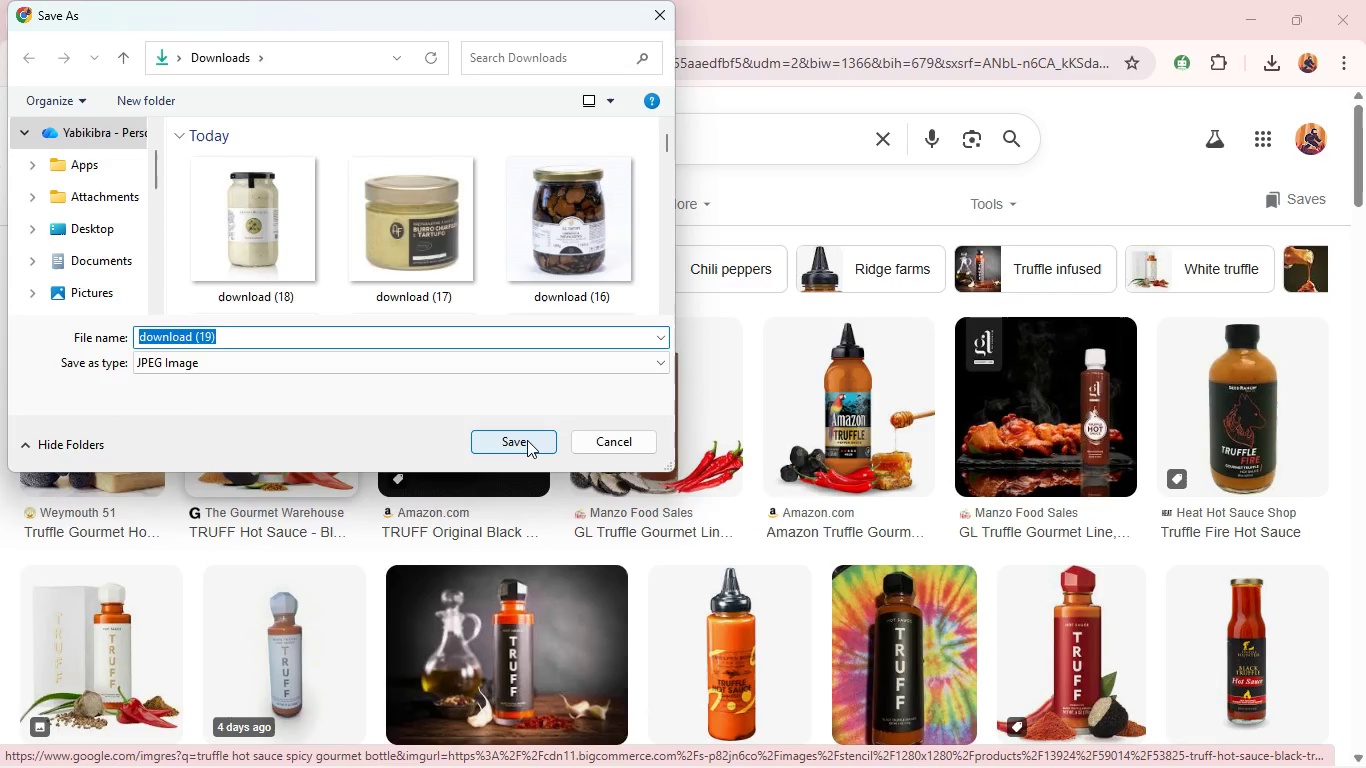 
left_click([527, 440])
 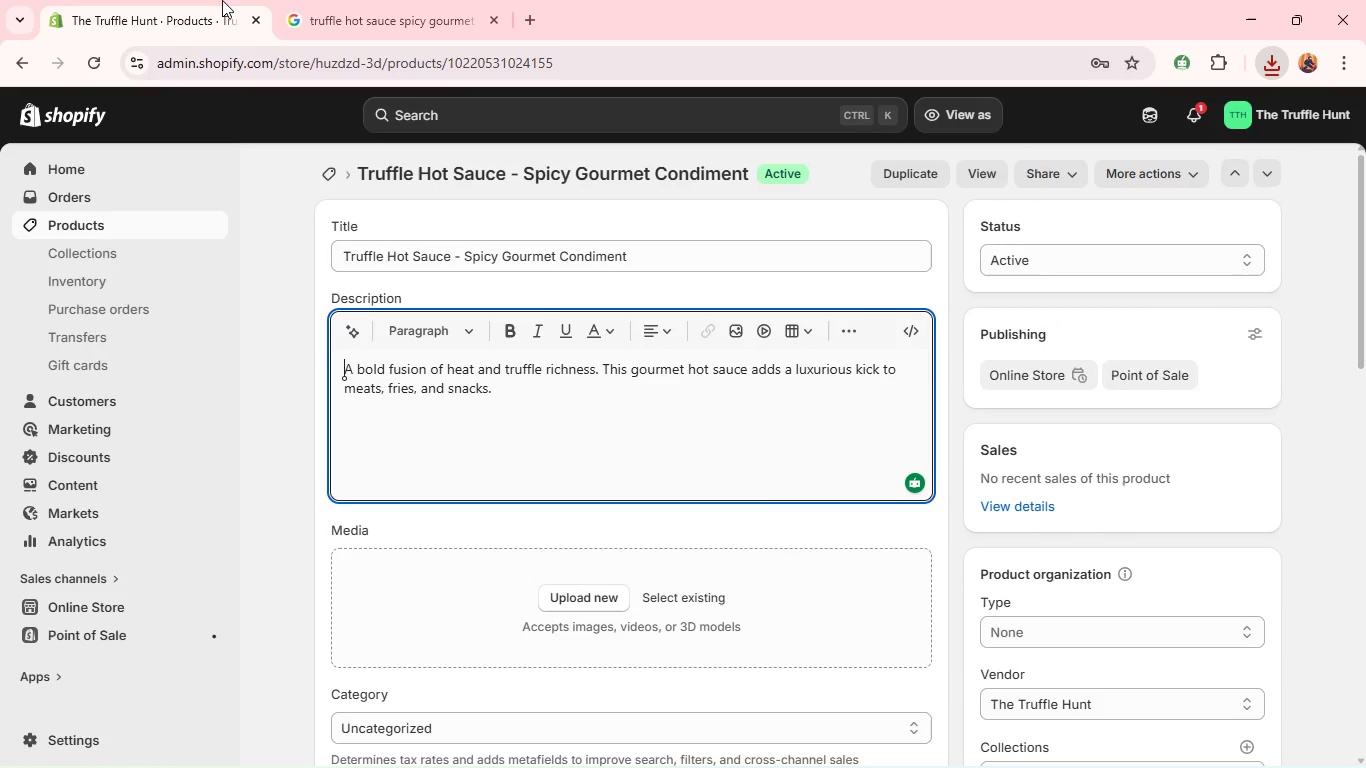 
left_click([222, 0])
 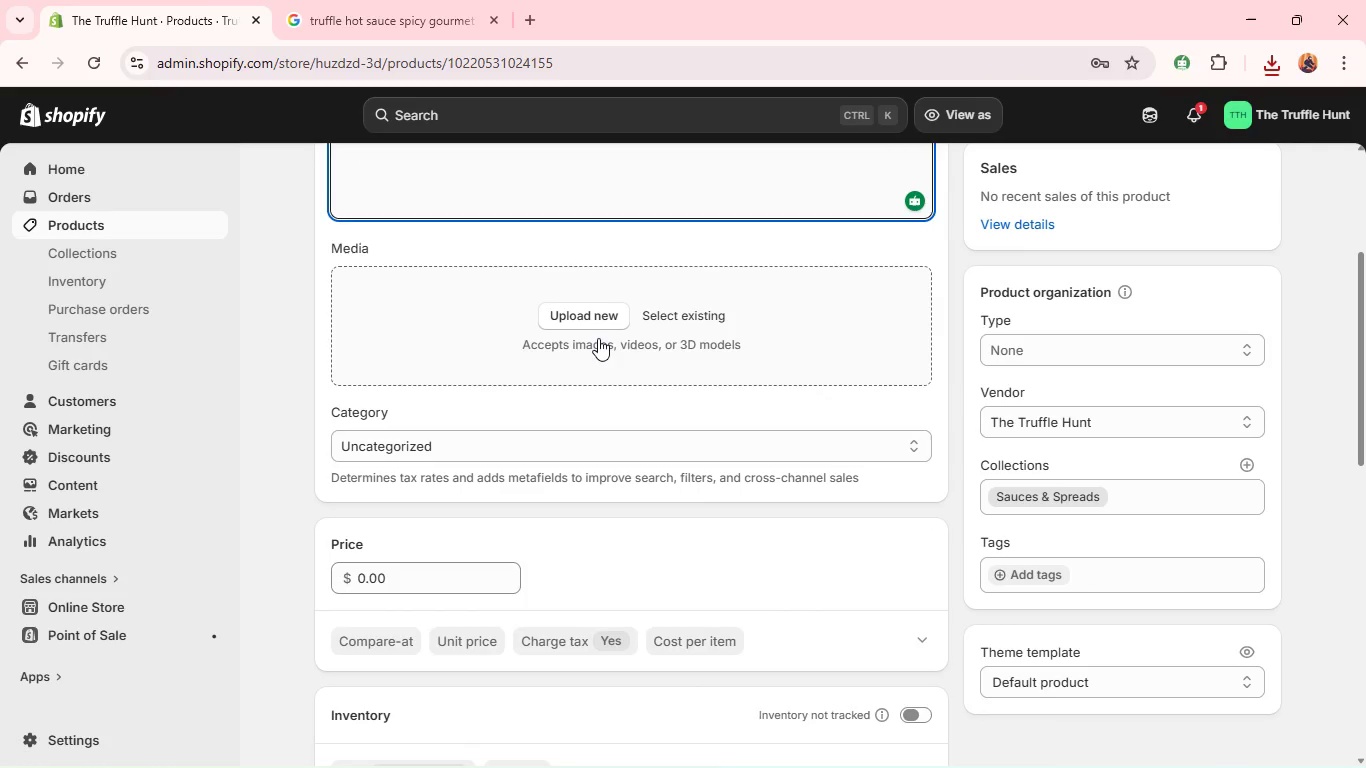 
left_click_drag(start_coordinate=[598, 338], to_coordinate=[597, 324])
 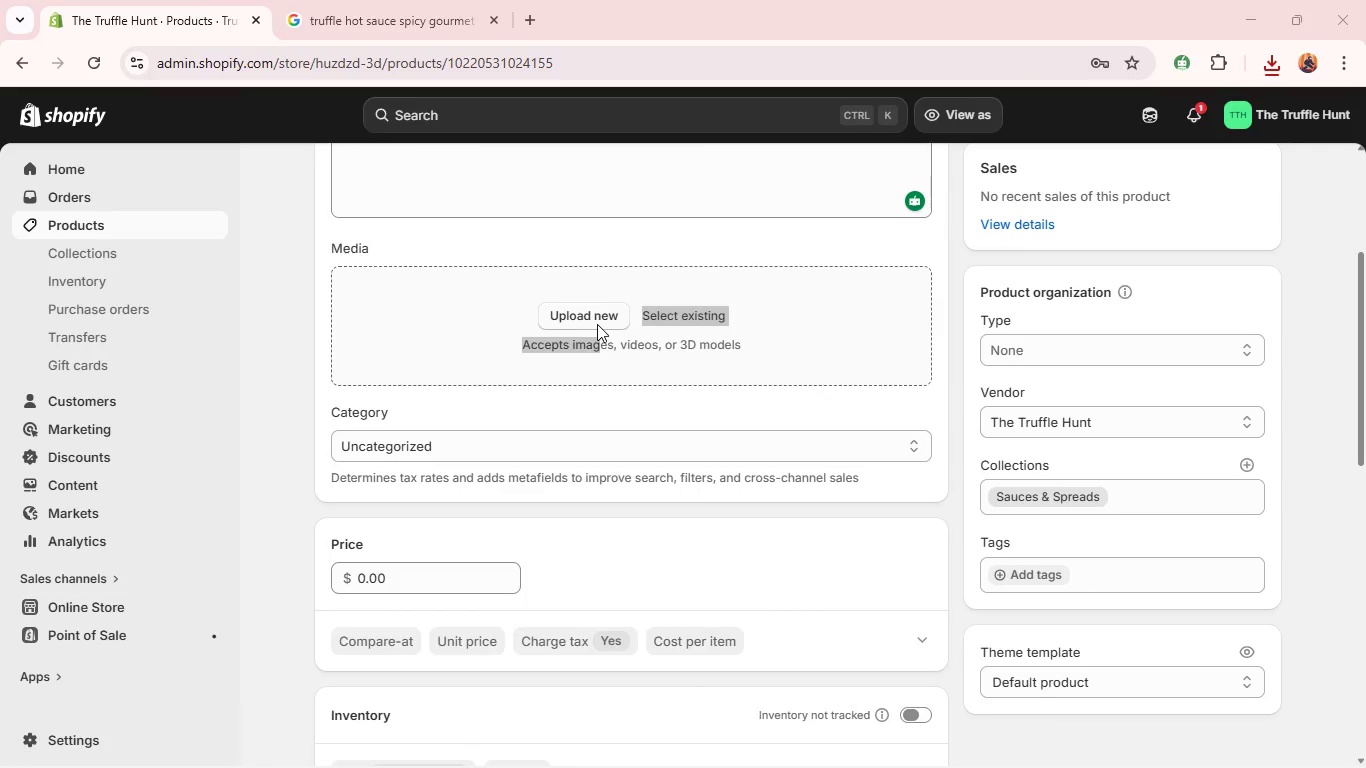 
left_click([597, 324])
 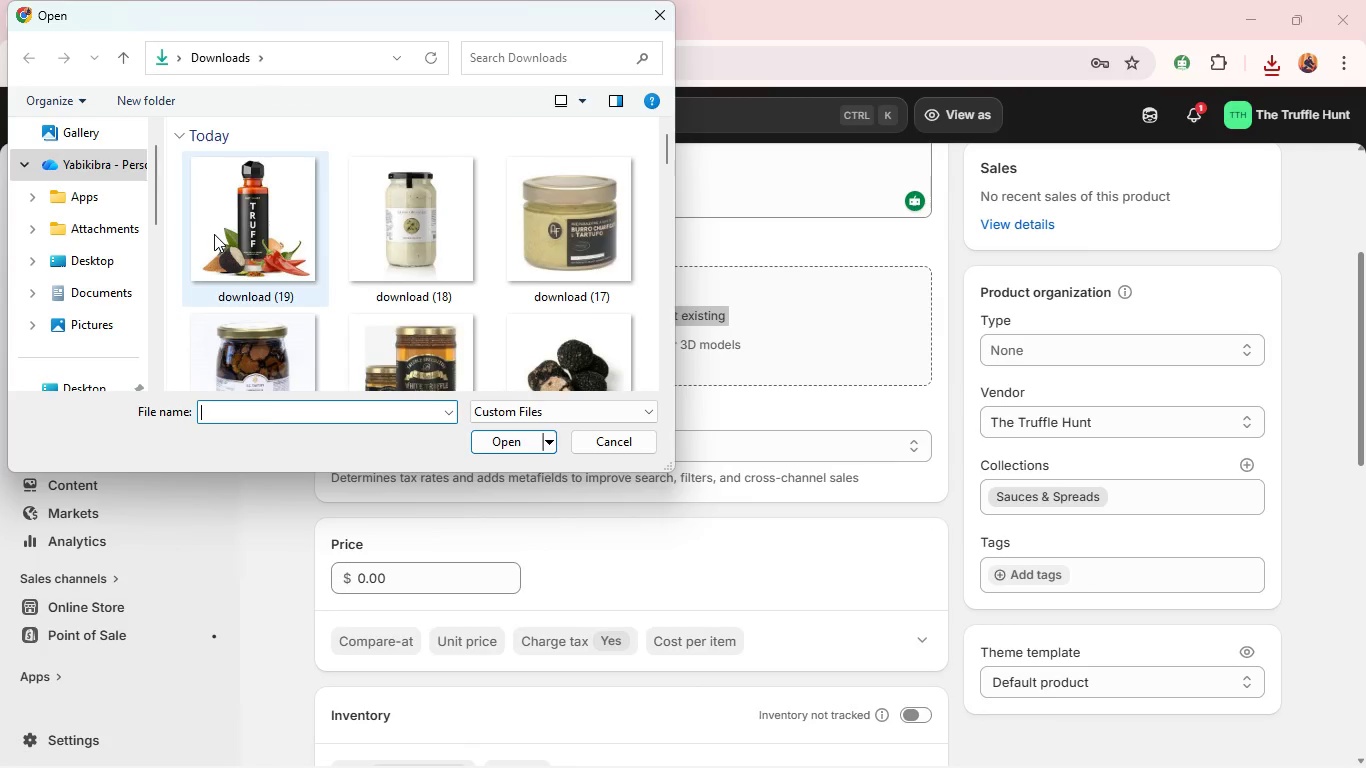 
left_click([214, 234])
 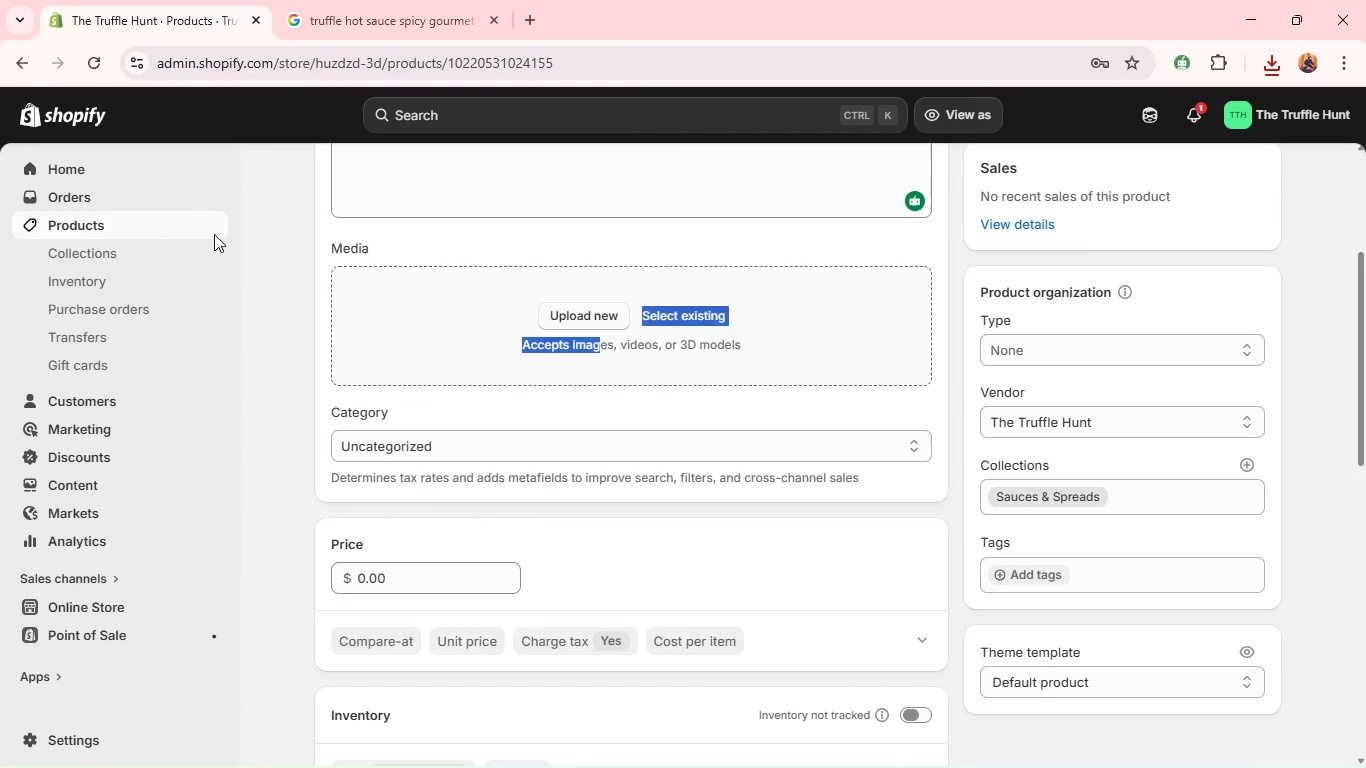 
key(Enter)
 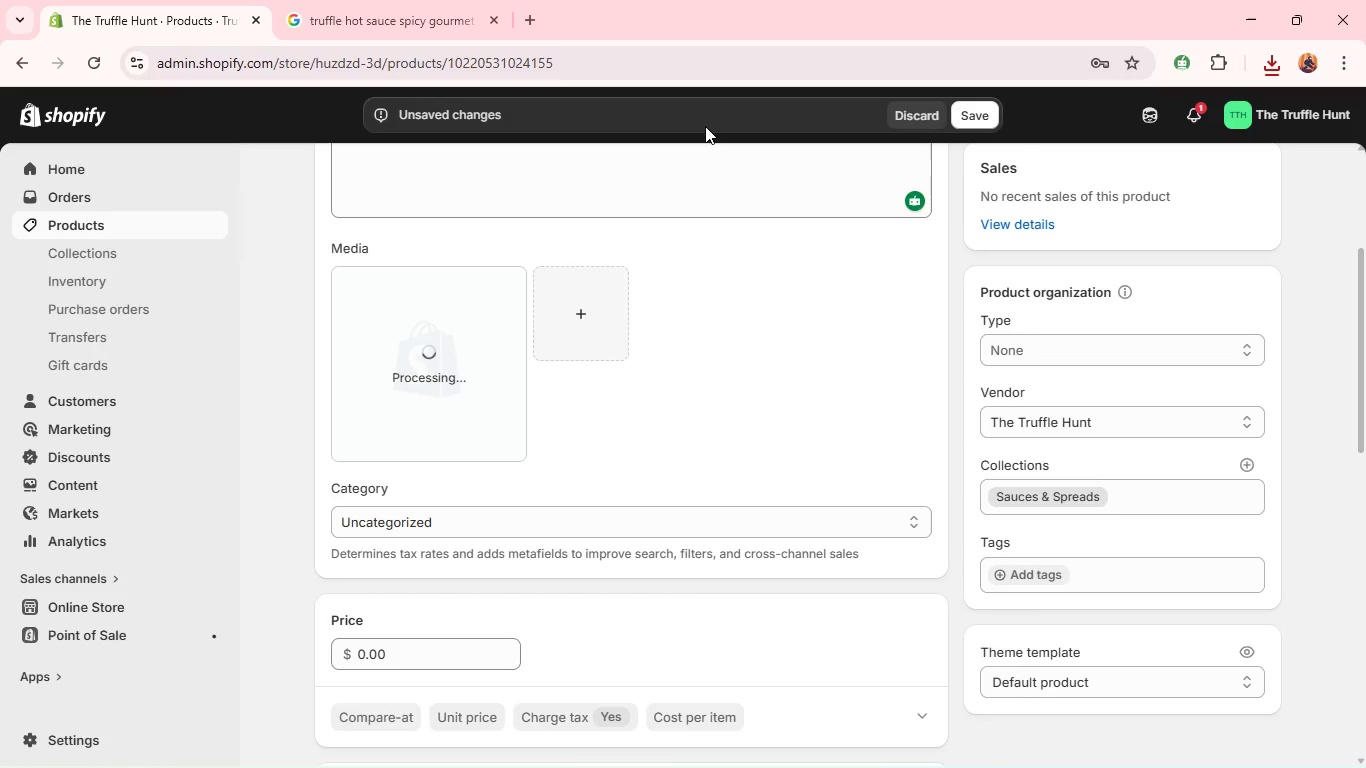 
wait(6.45)
 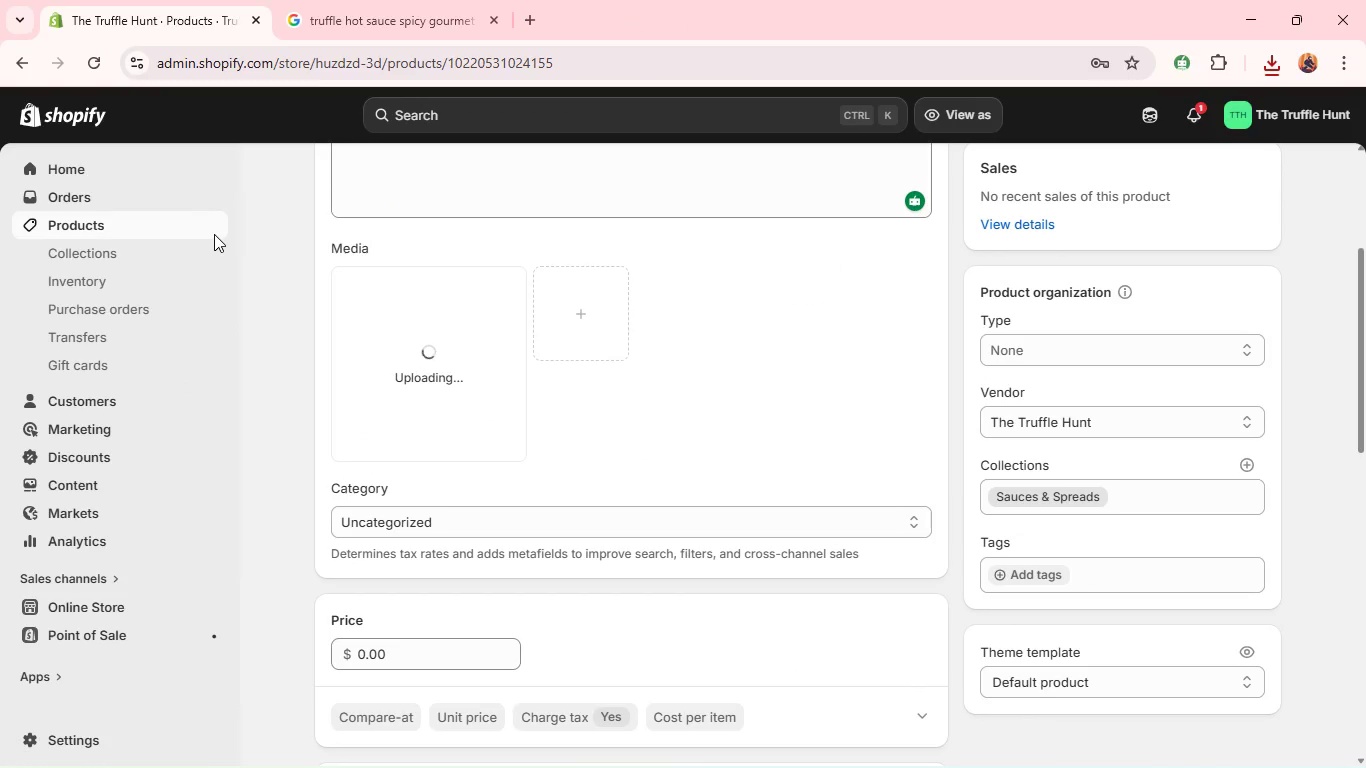 
left_click([989, 106])
 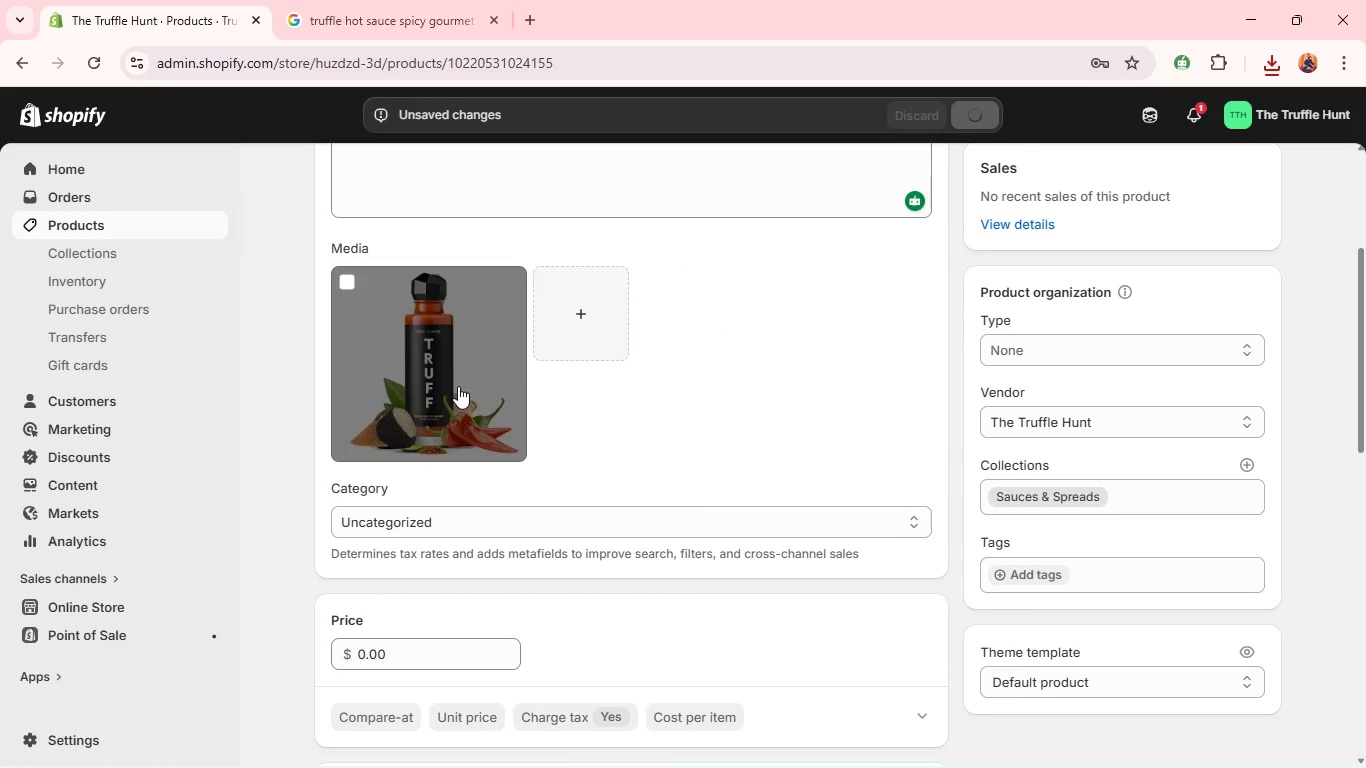 
left_click([458, 386])
 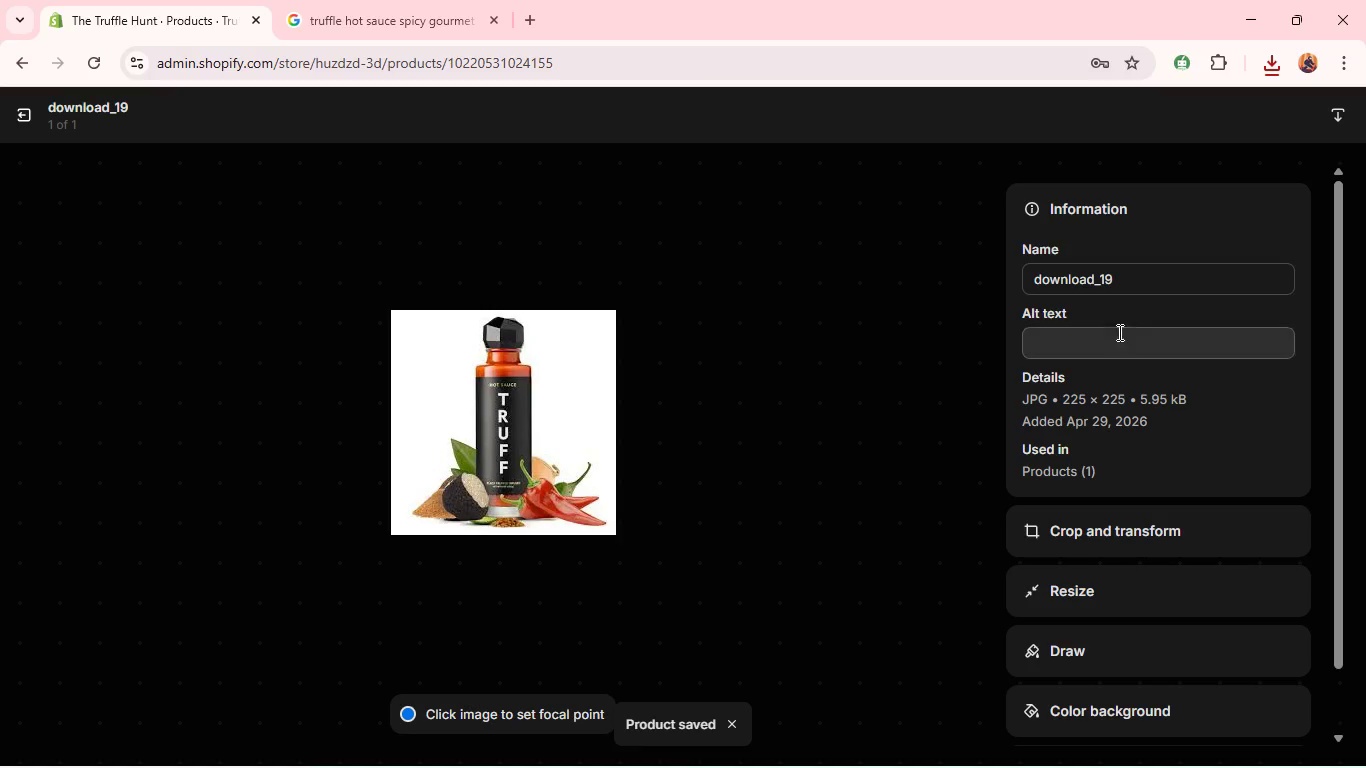 
left_click([1119, 340])
 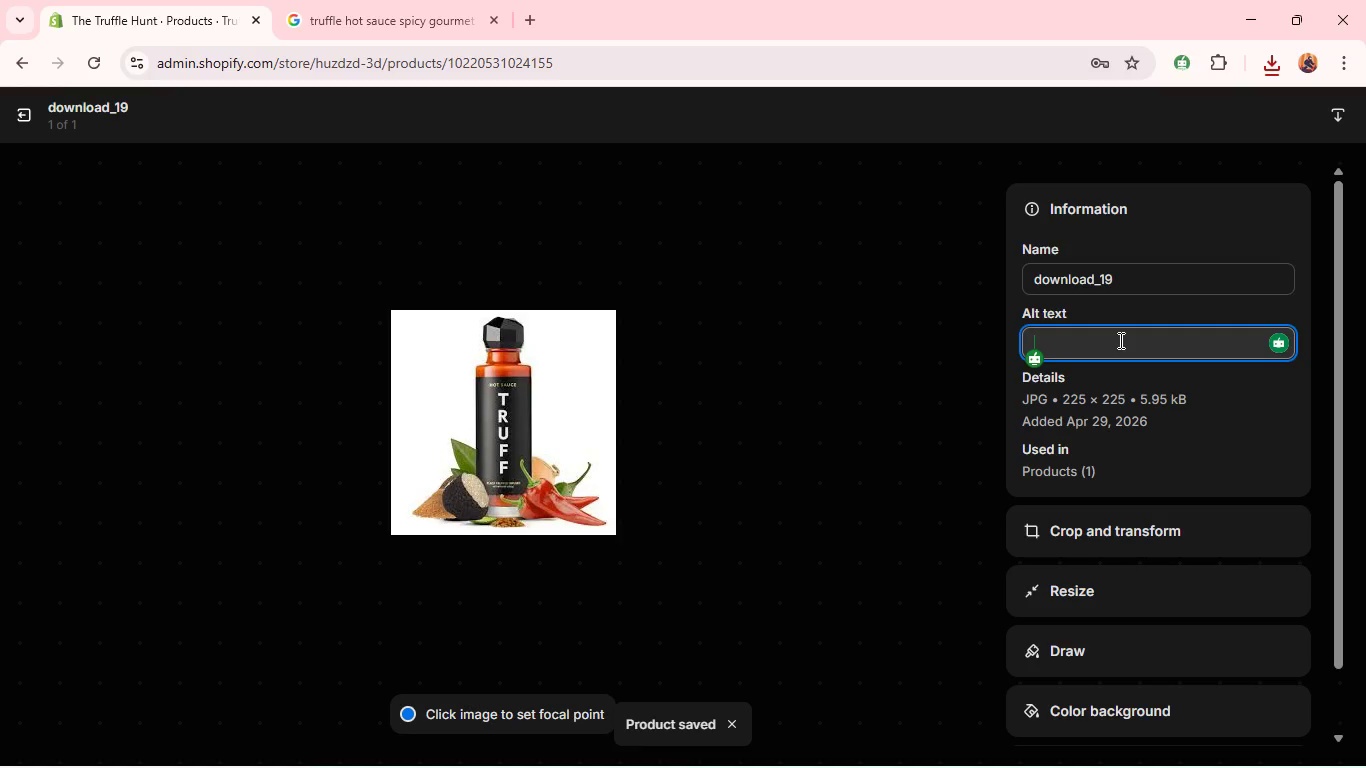 
type(Trudd)
key(Backspace)
key(Backspace)
type(ffle hot da)
key(Backspace)
key(Backspace)
type(sauce spict)
key(Backspace)
type(y gourmet bottle)
 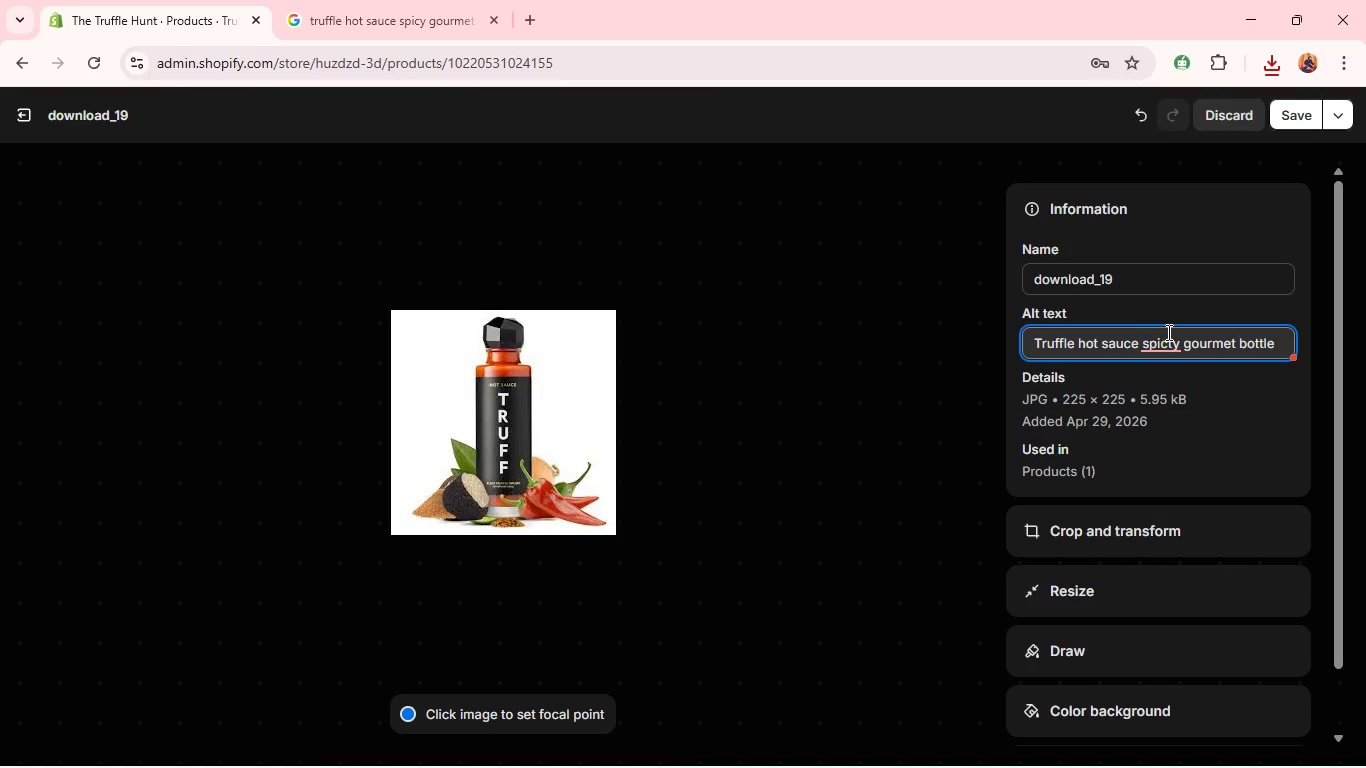 
mouse_move([1166, 353])
 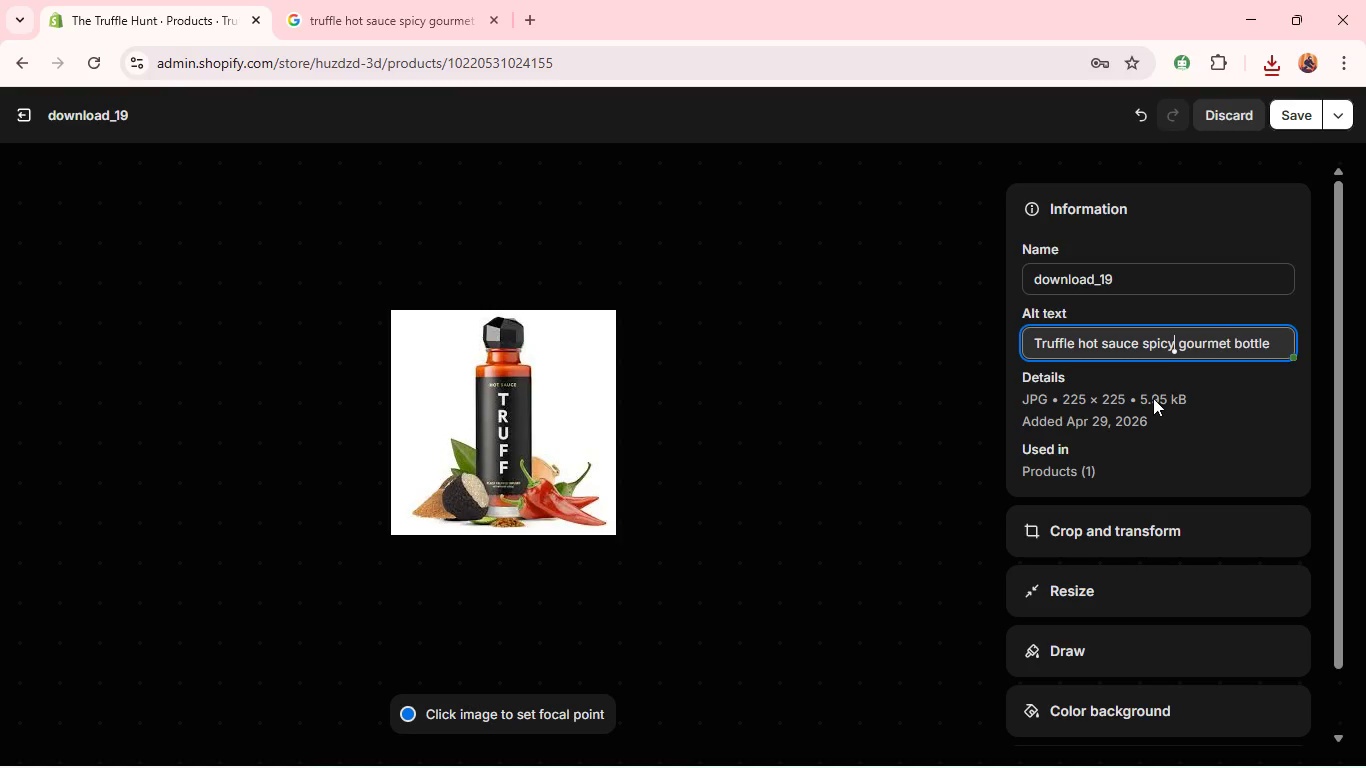 
left_click([1153, 398])
 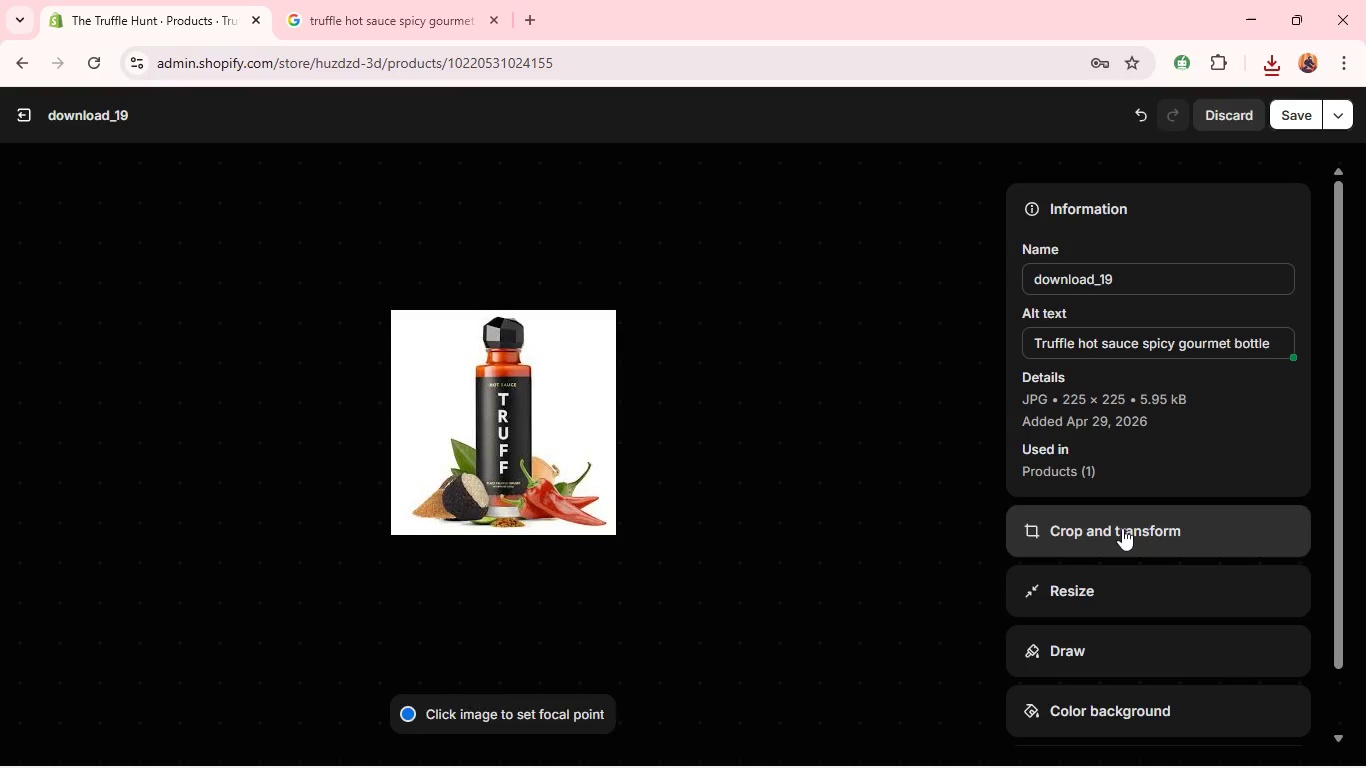 
left_click([1122, 528])
 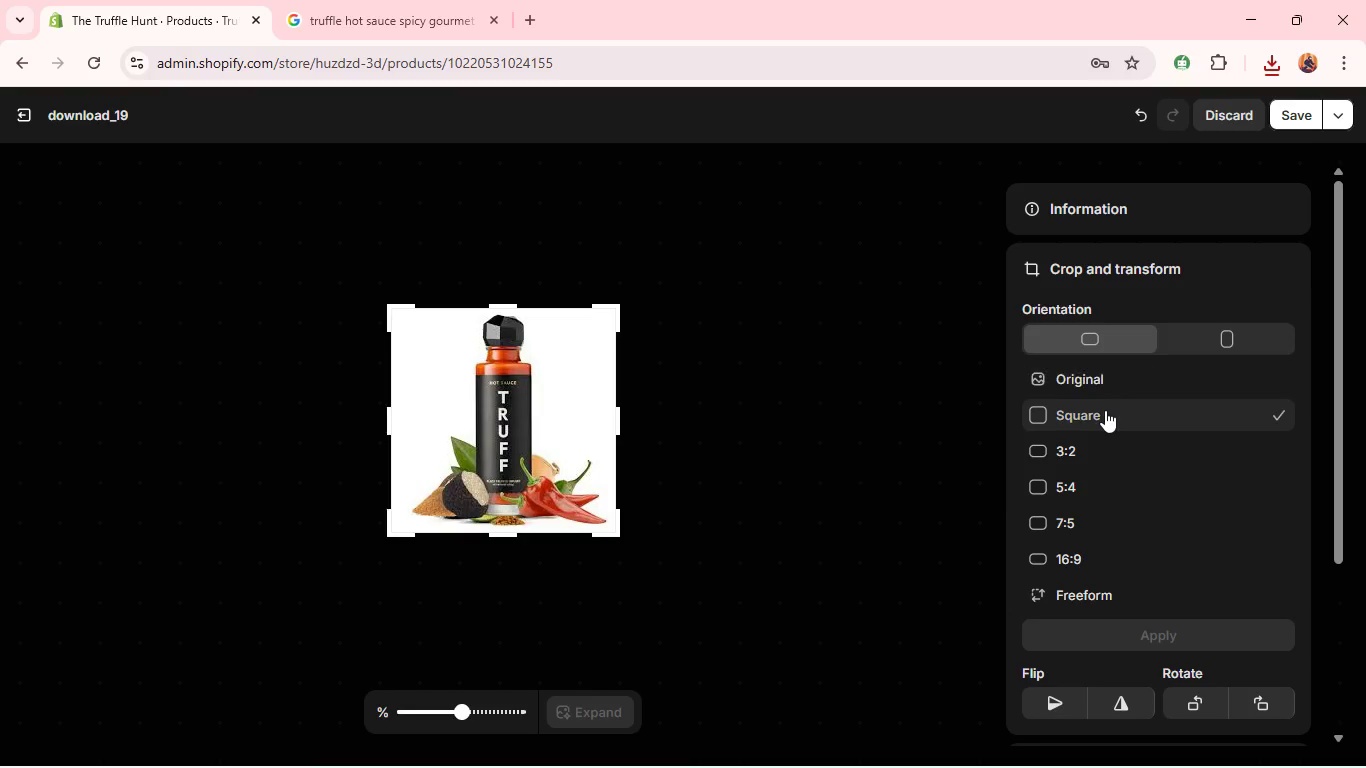 
left_click([1105, 410])
 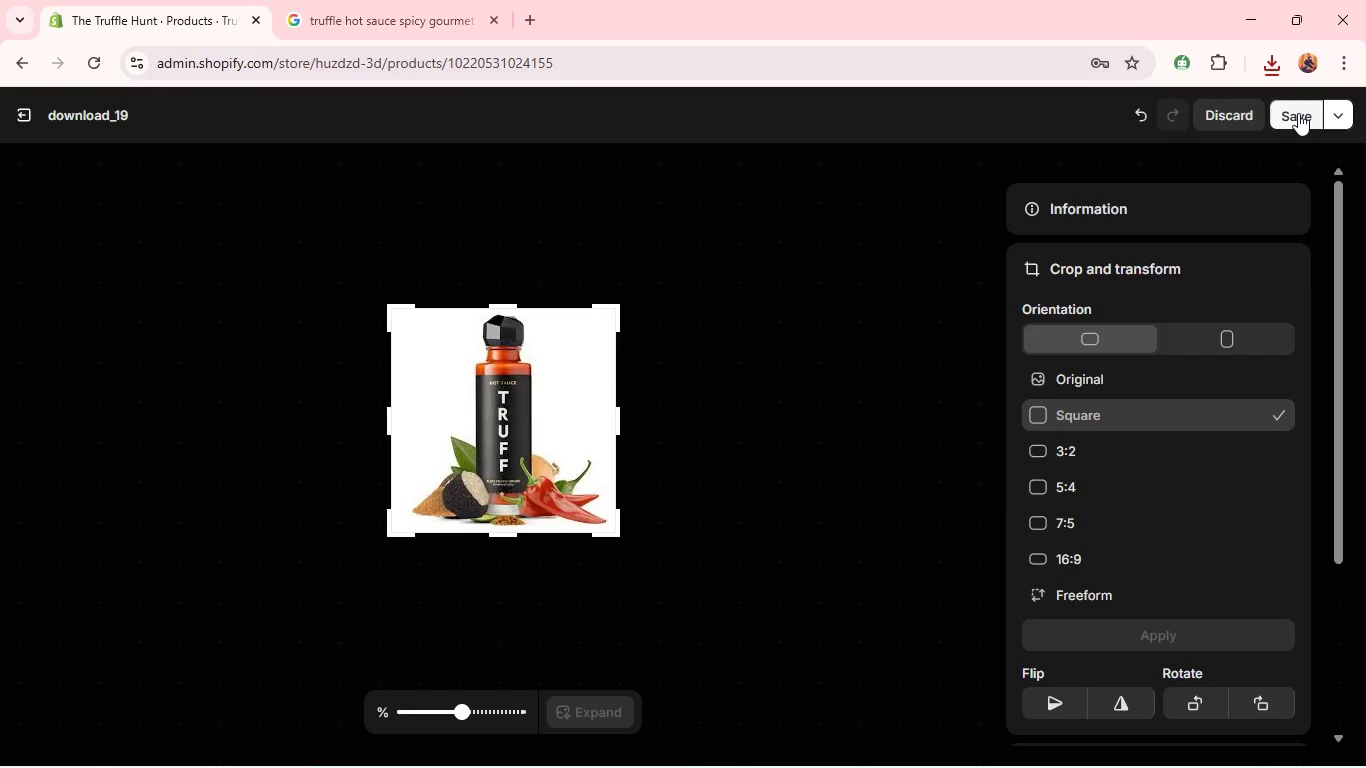 
left_click([1298, 113])
 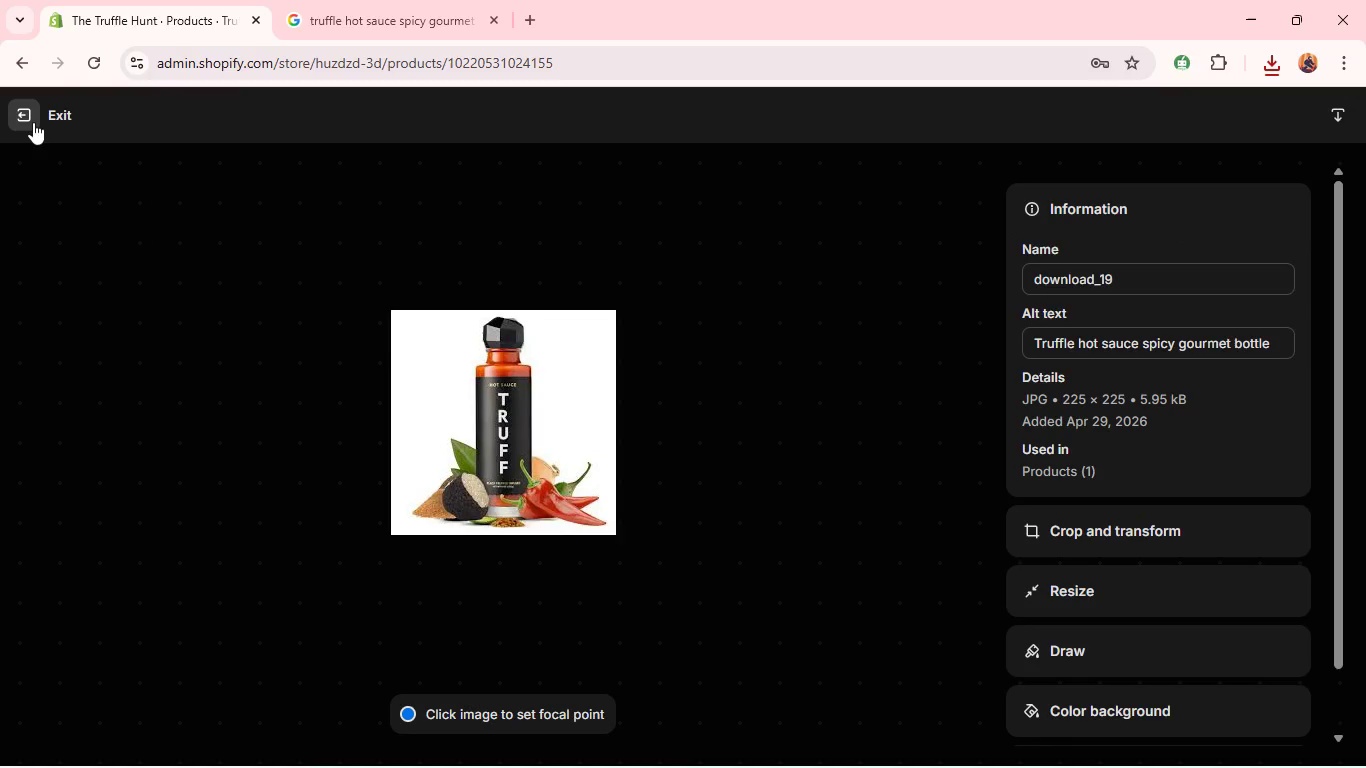 
left_click([30, 117])
 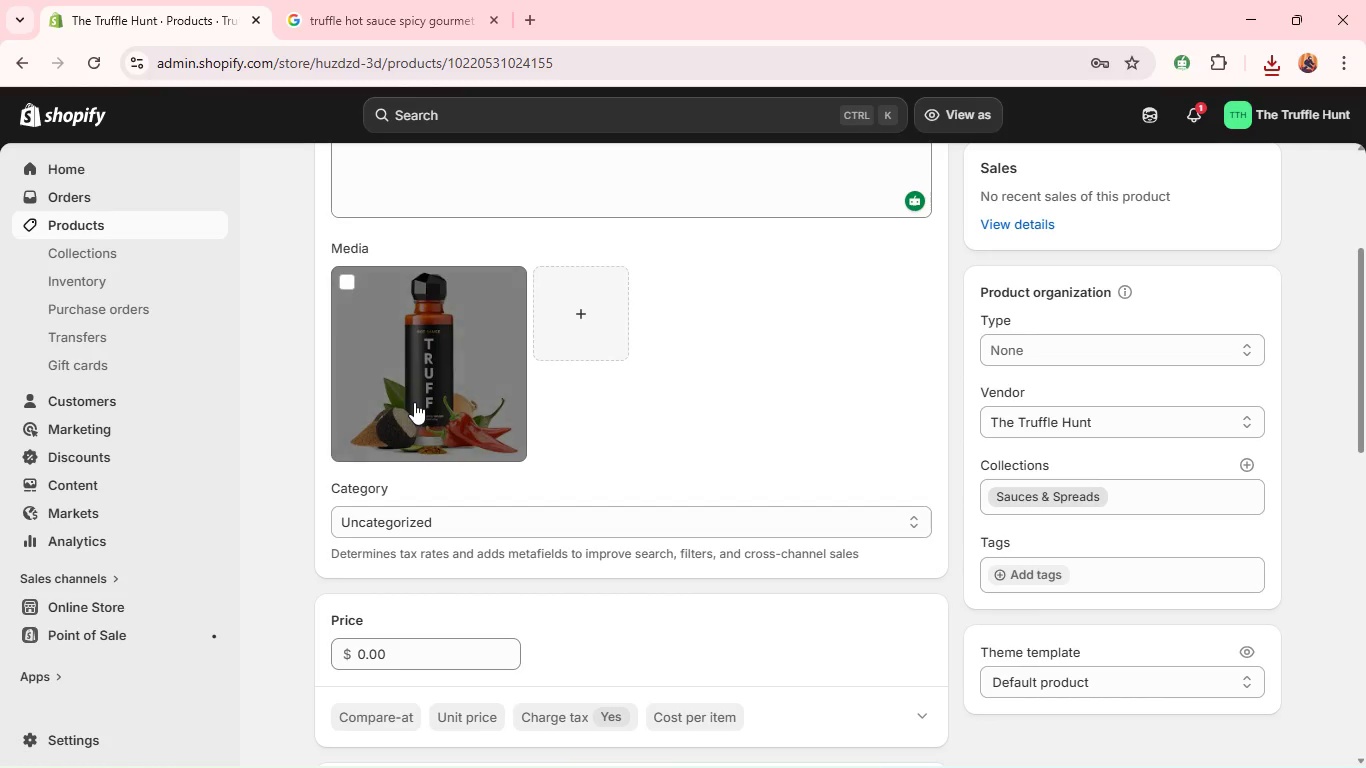 
mouse_move([403, 378])
 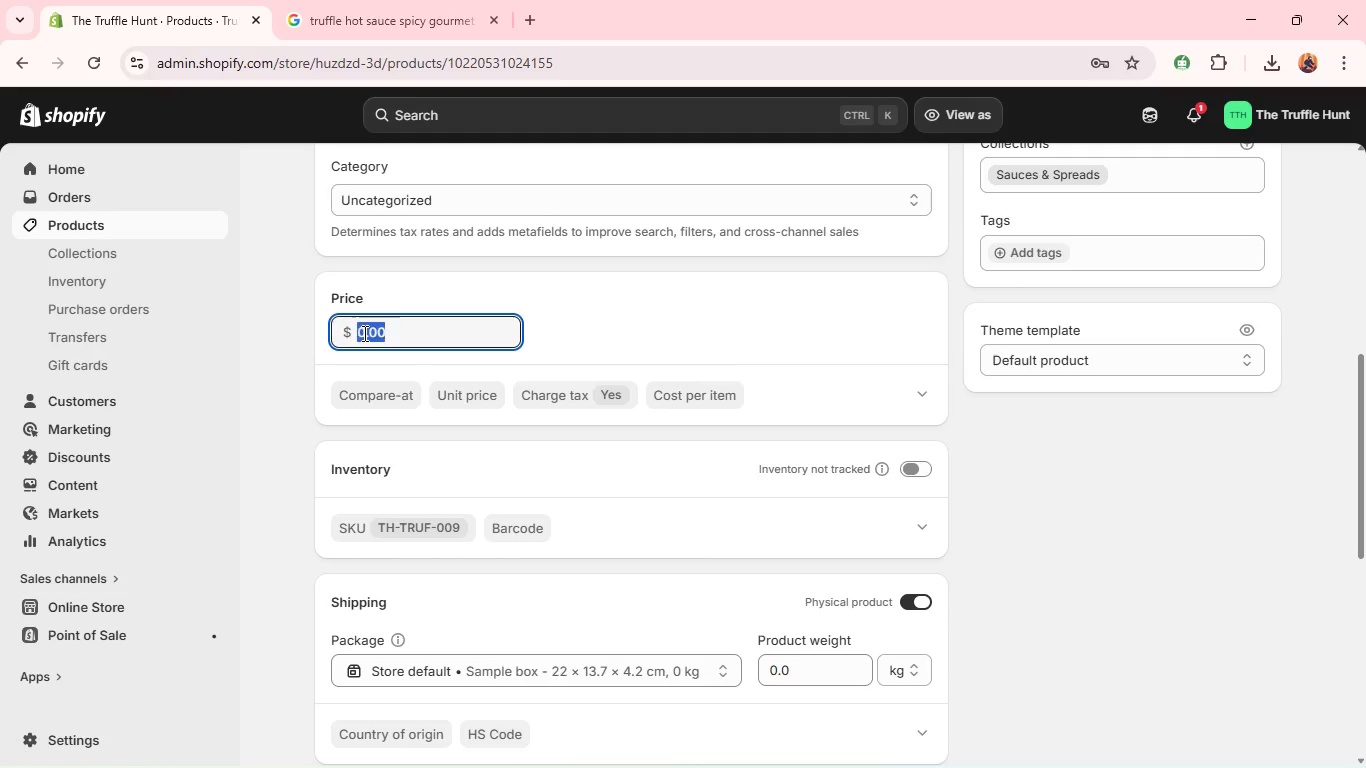 
double_click([363, 333])
 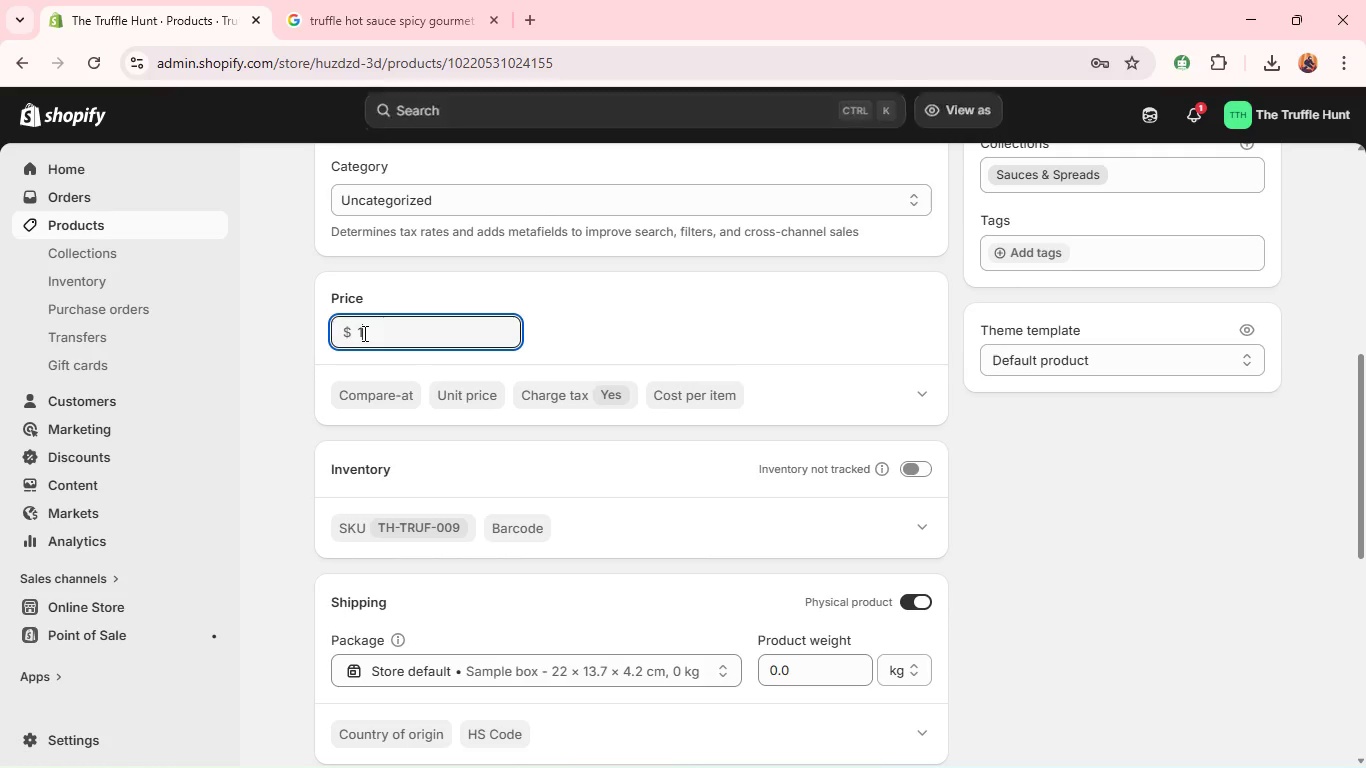 
type(16.99)
 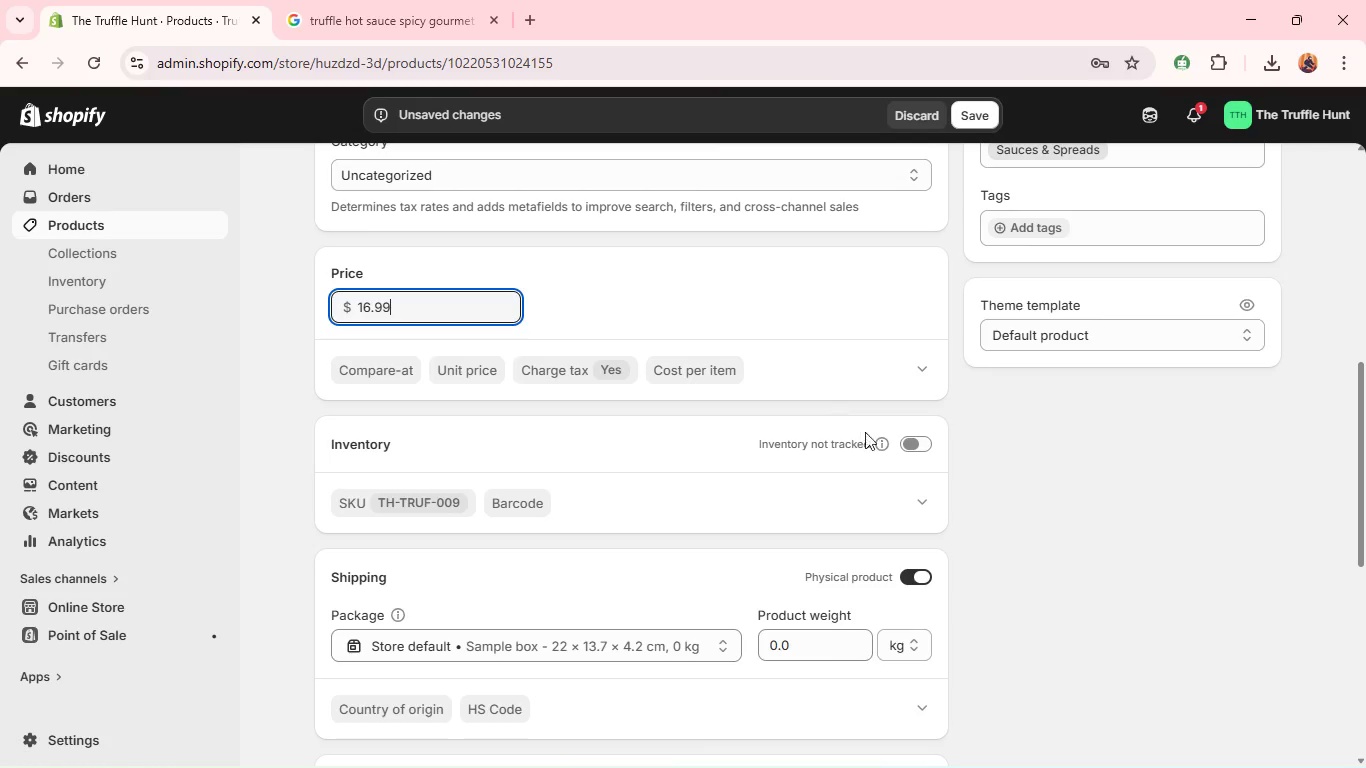 
left_click([870, 451])
 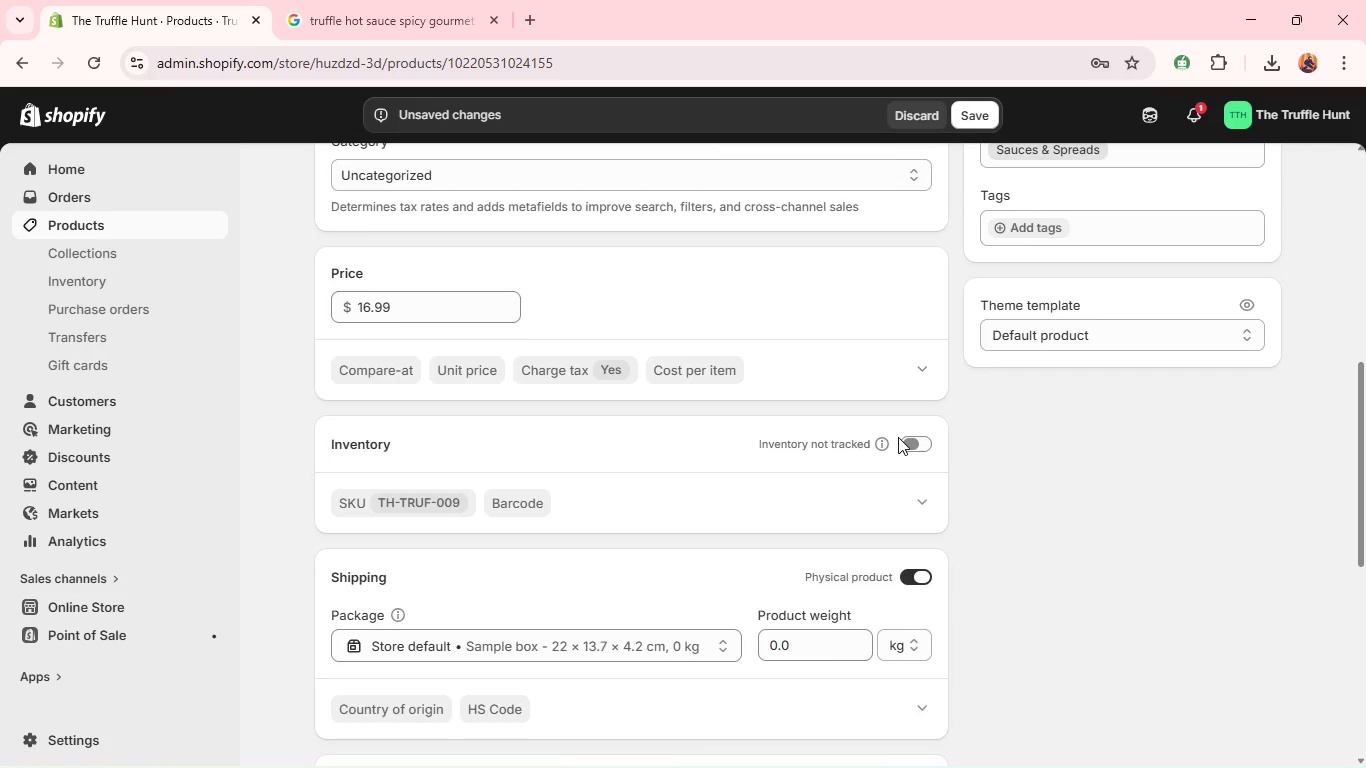 
left_click([898, 437])
 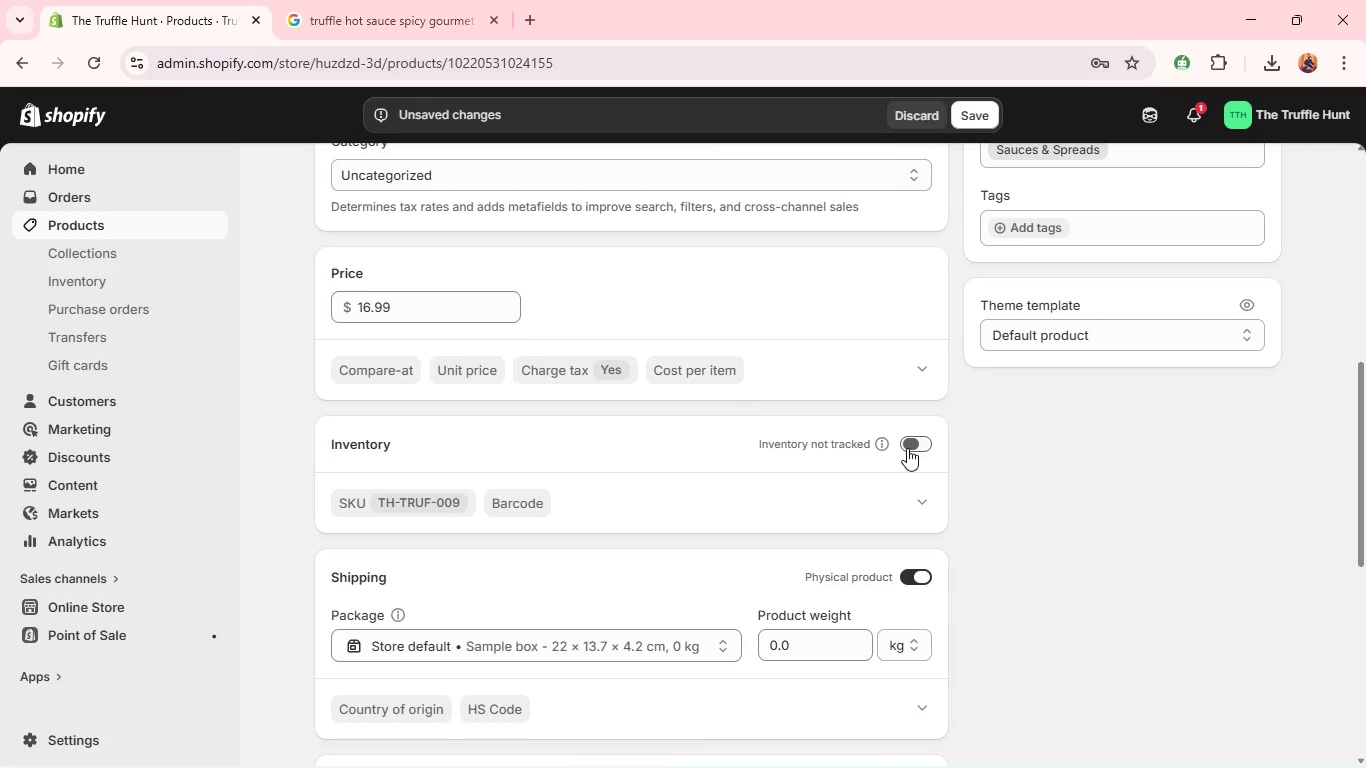 
left_click([907, 448])
 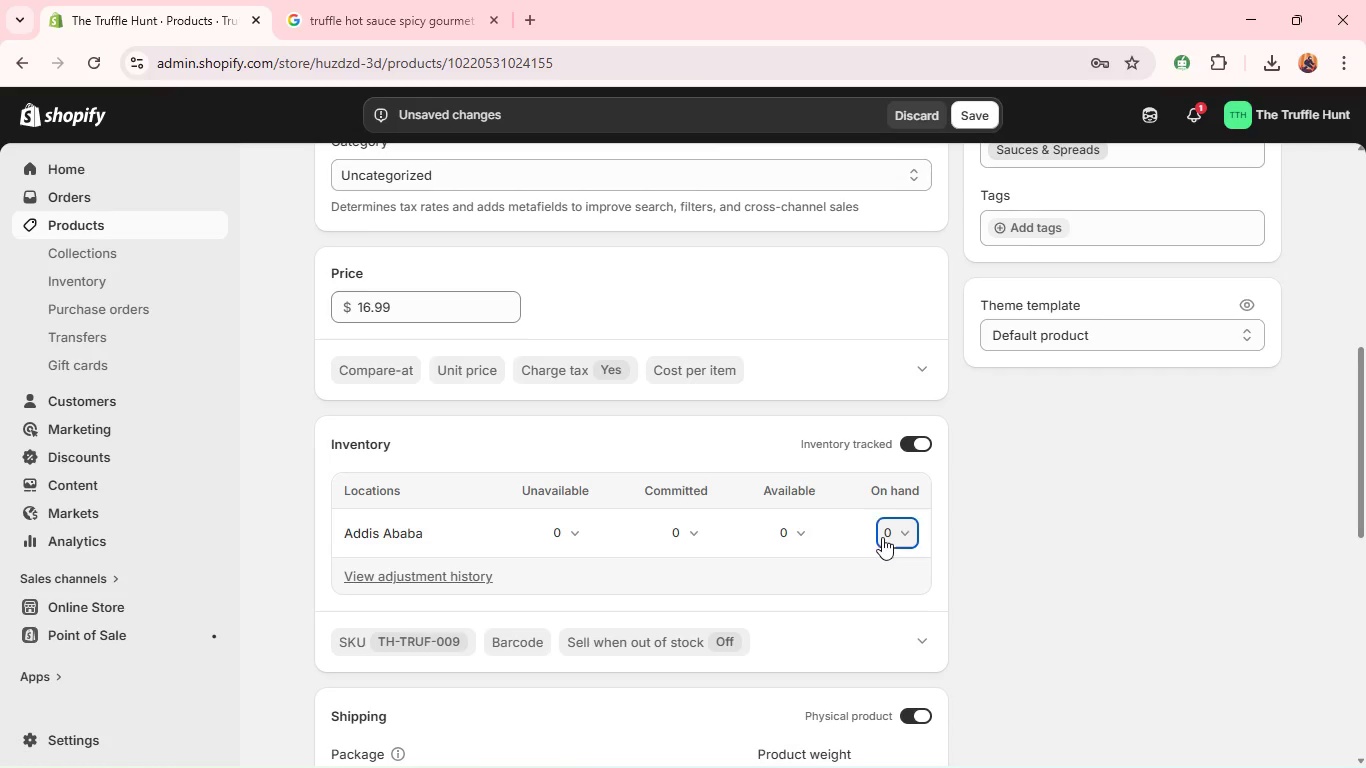 
left_click([882, 537])
 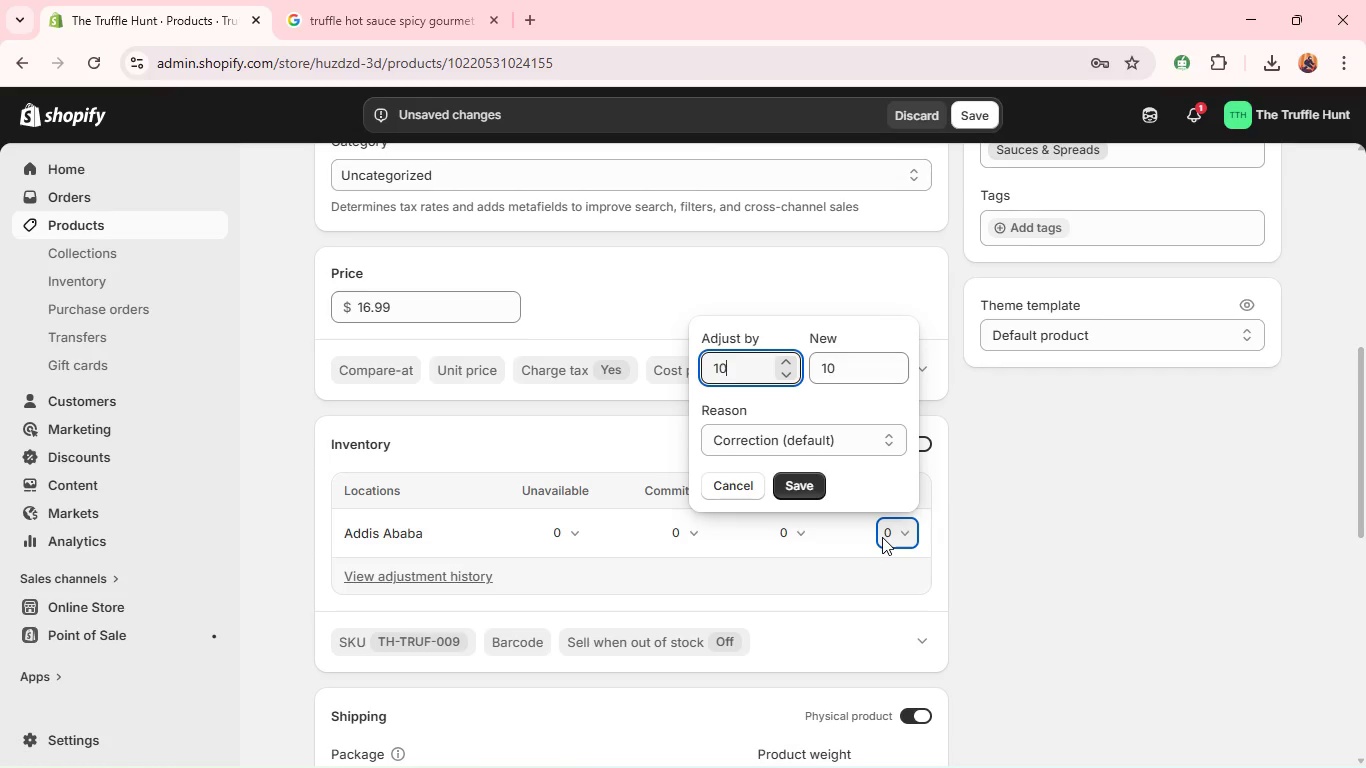 
type(100)
 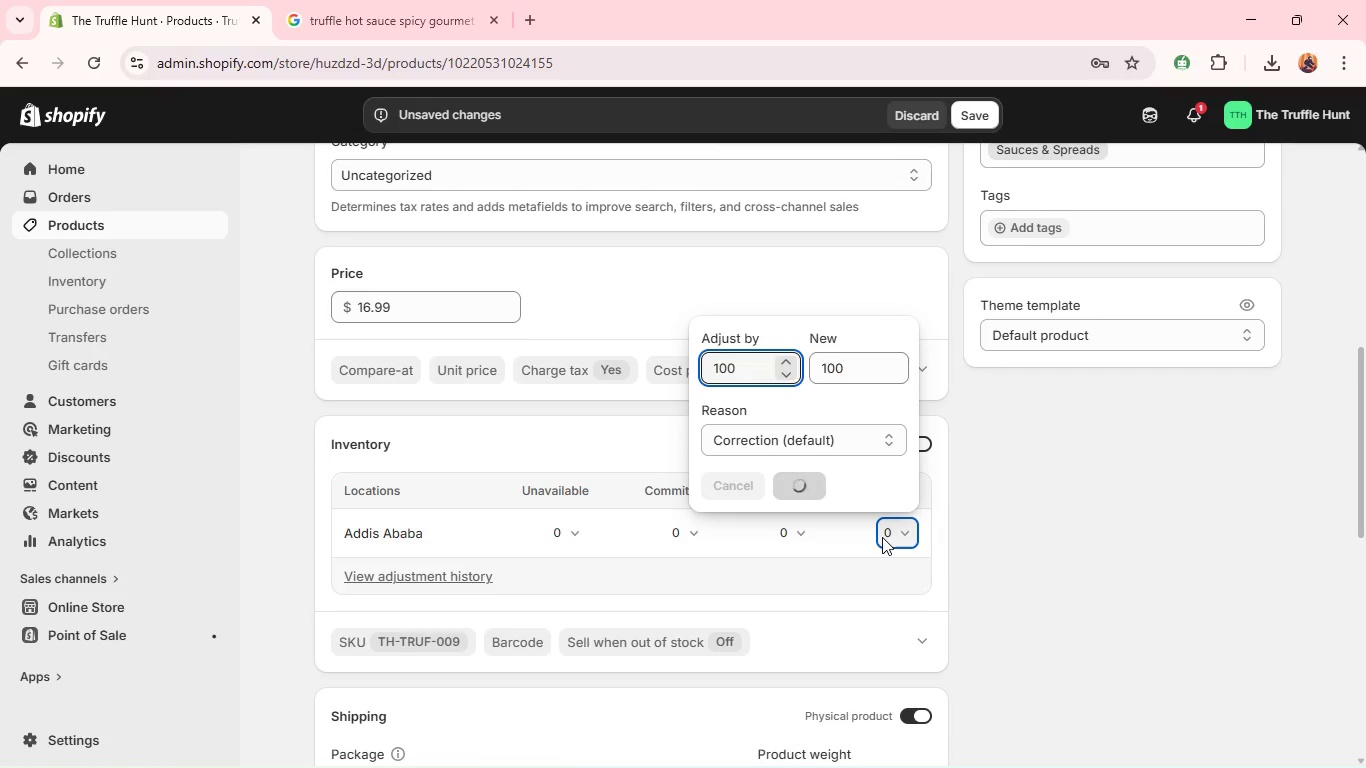 
key(Enter)
 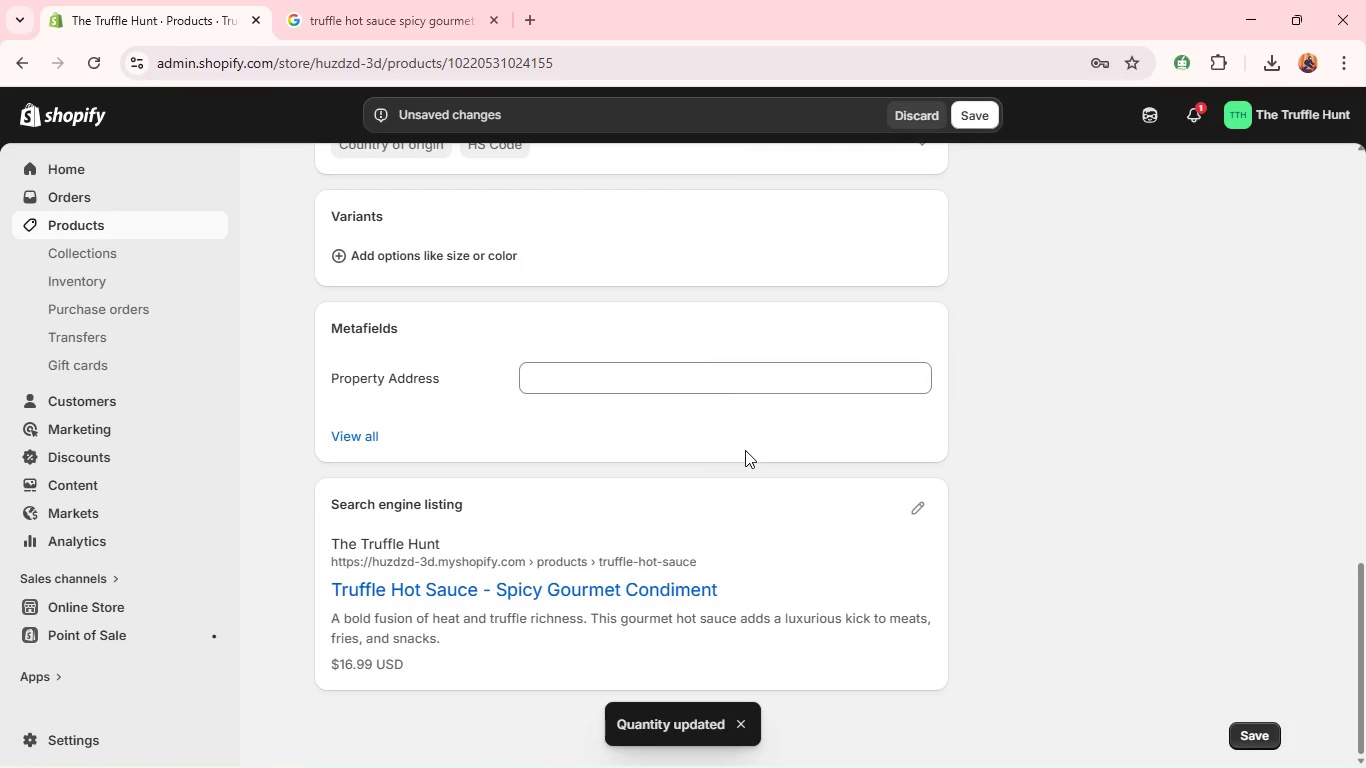 
wait(10.34)
 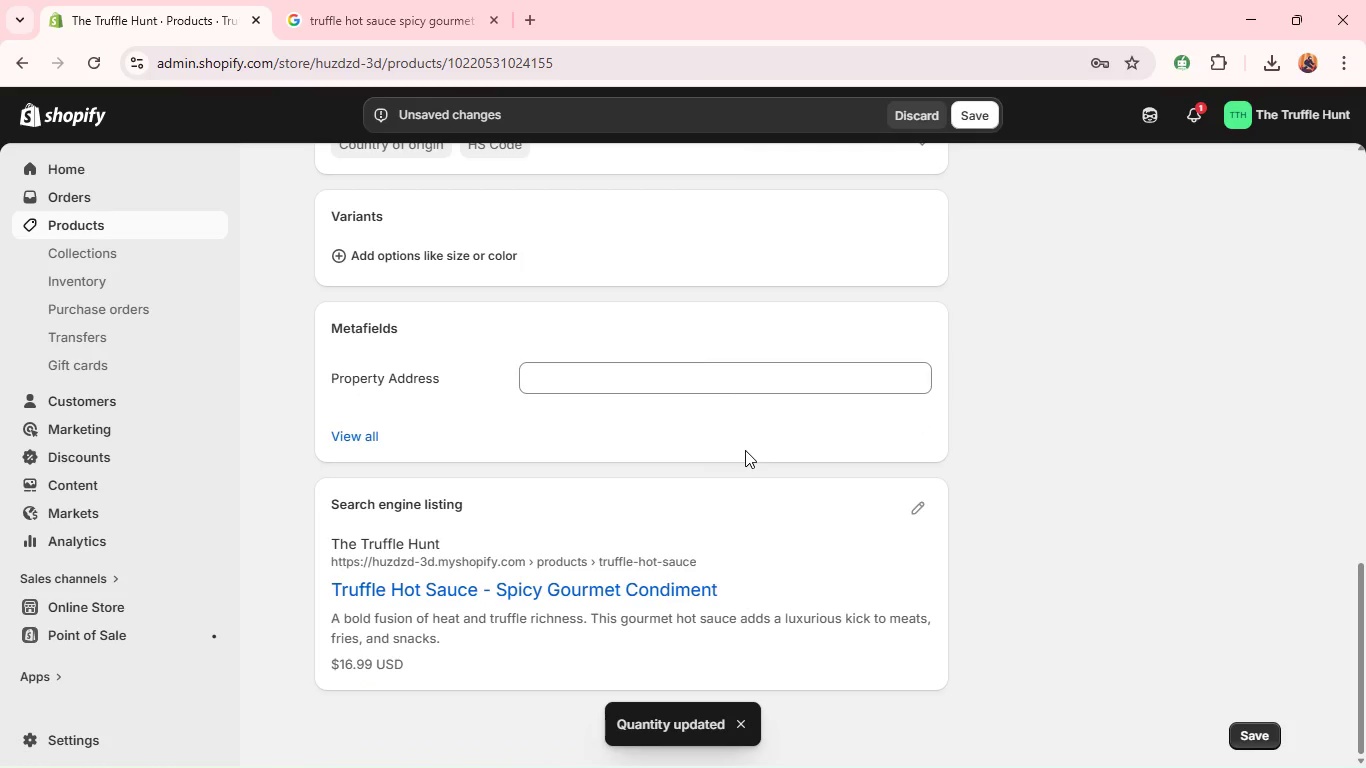 
left_click([910, 550])
 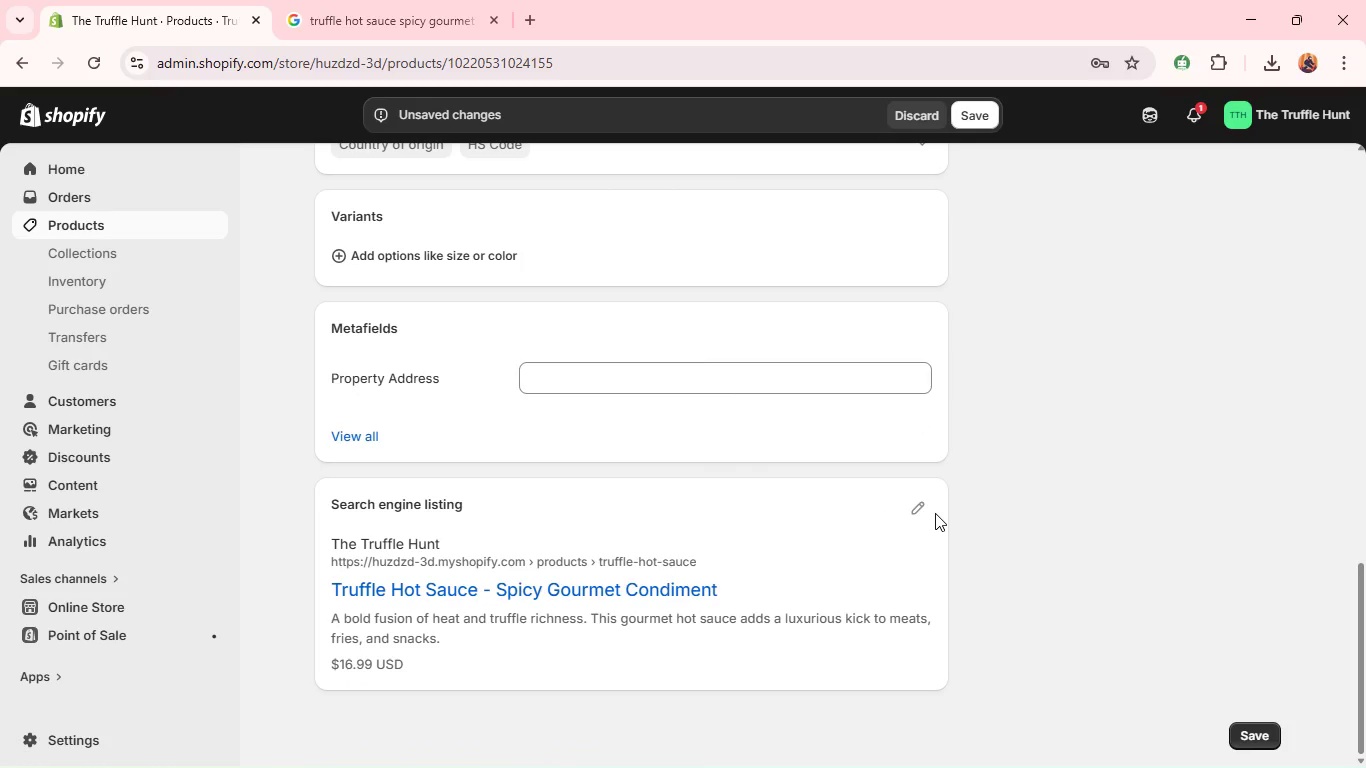 
left_click([935, 513])
 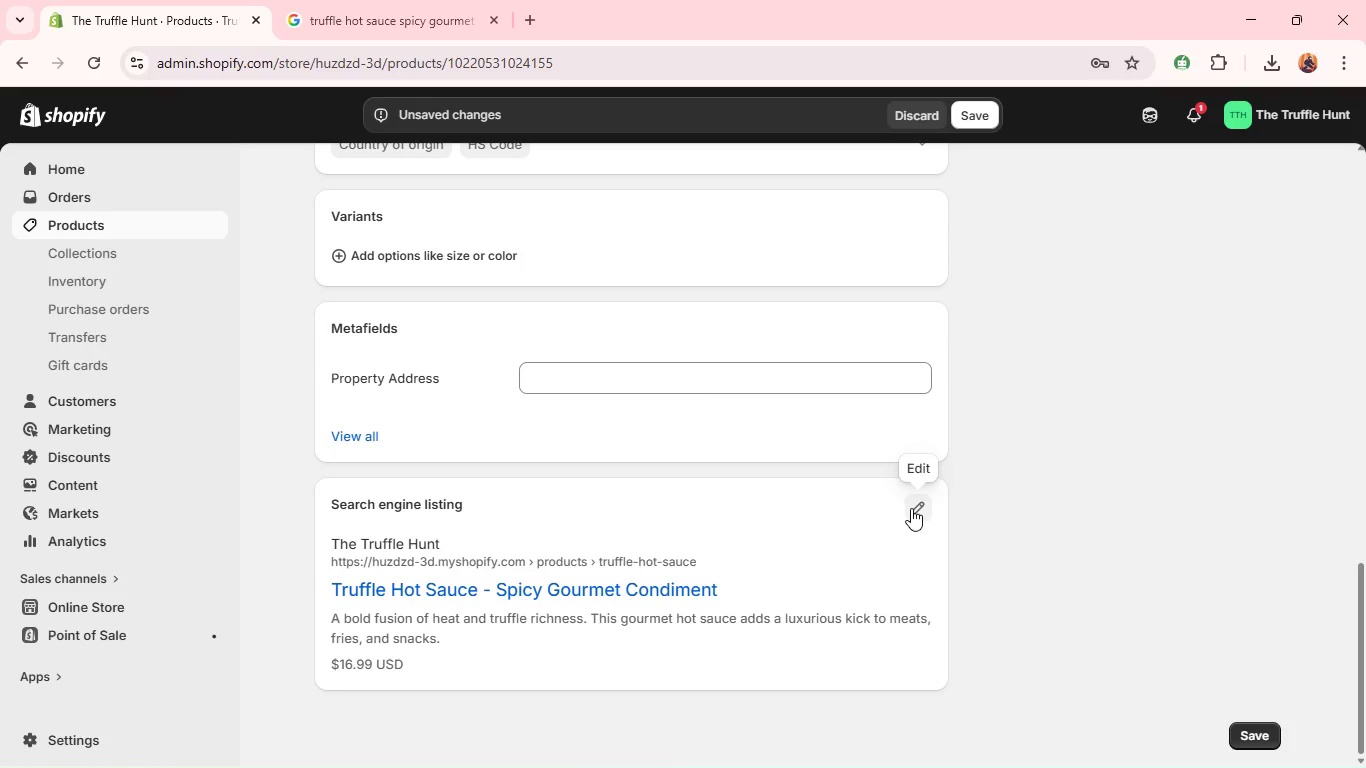 
left_click([912, 507])
 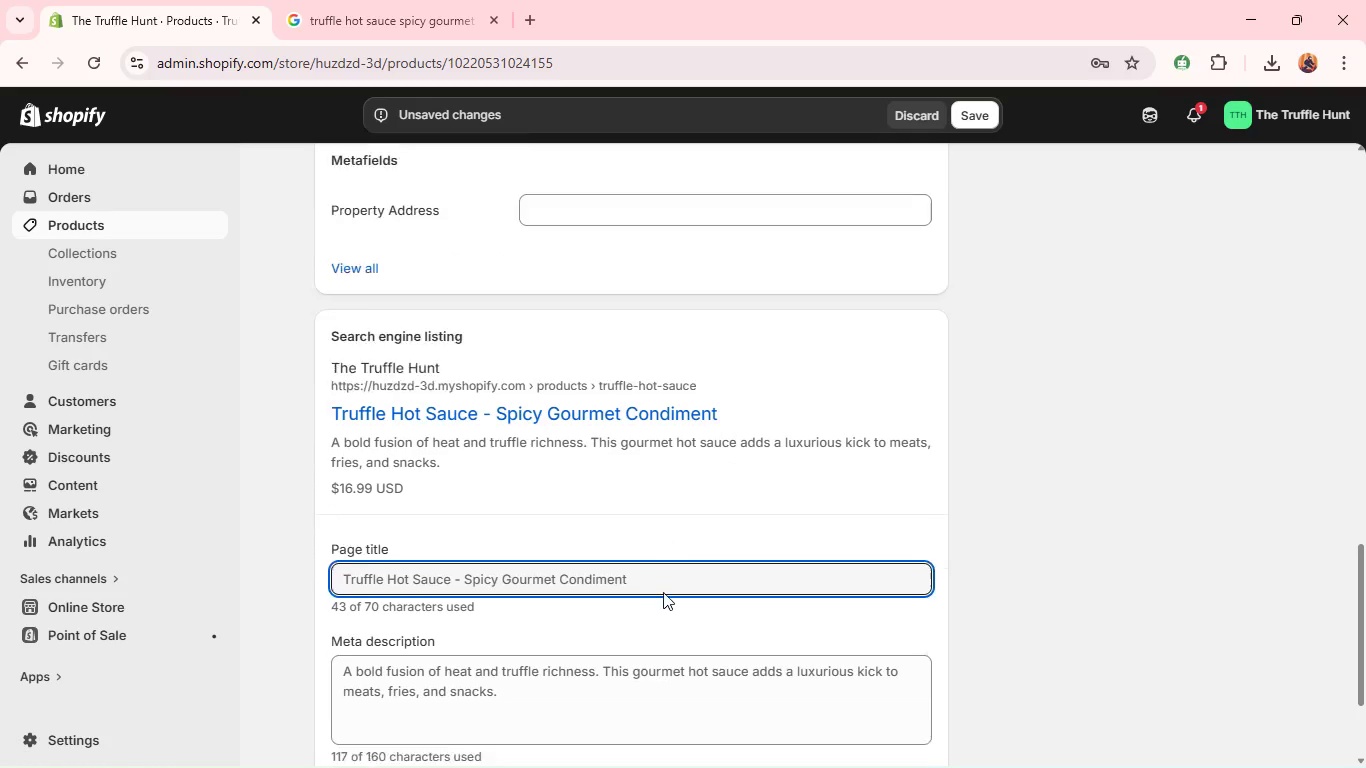 
mouse_move([643, 578])
 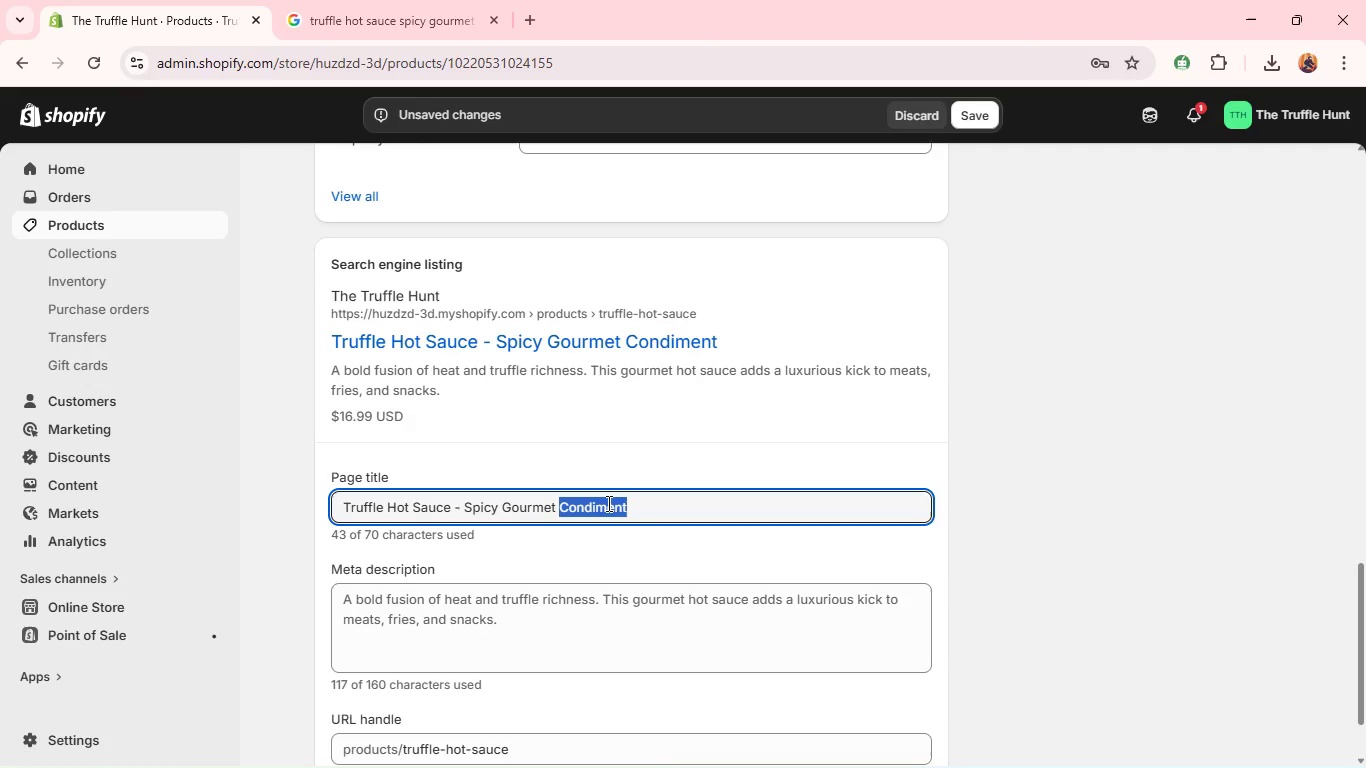 
double_click([607, 503])
 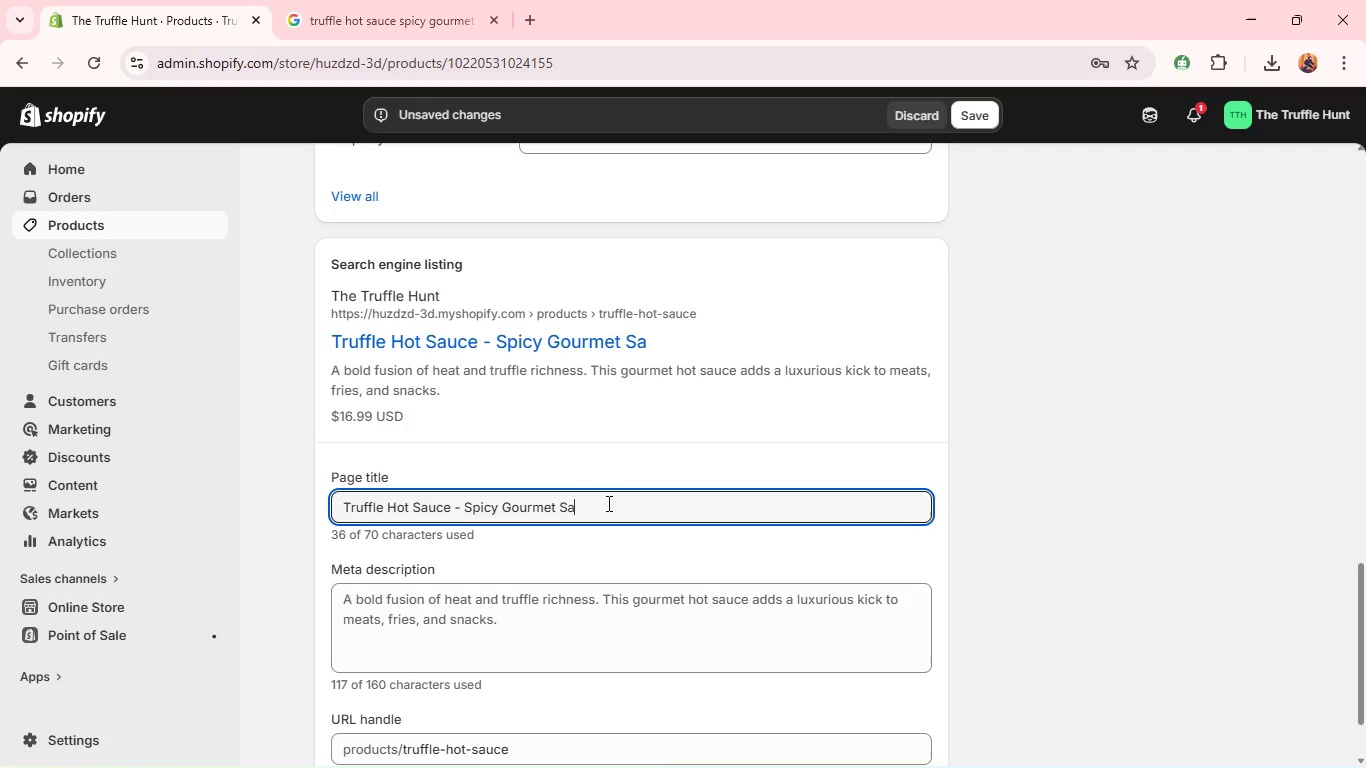 
type(Sauce)
 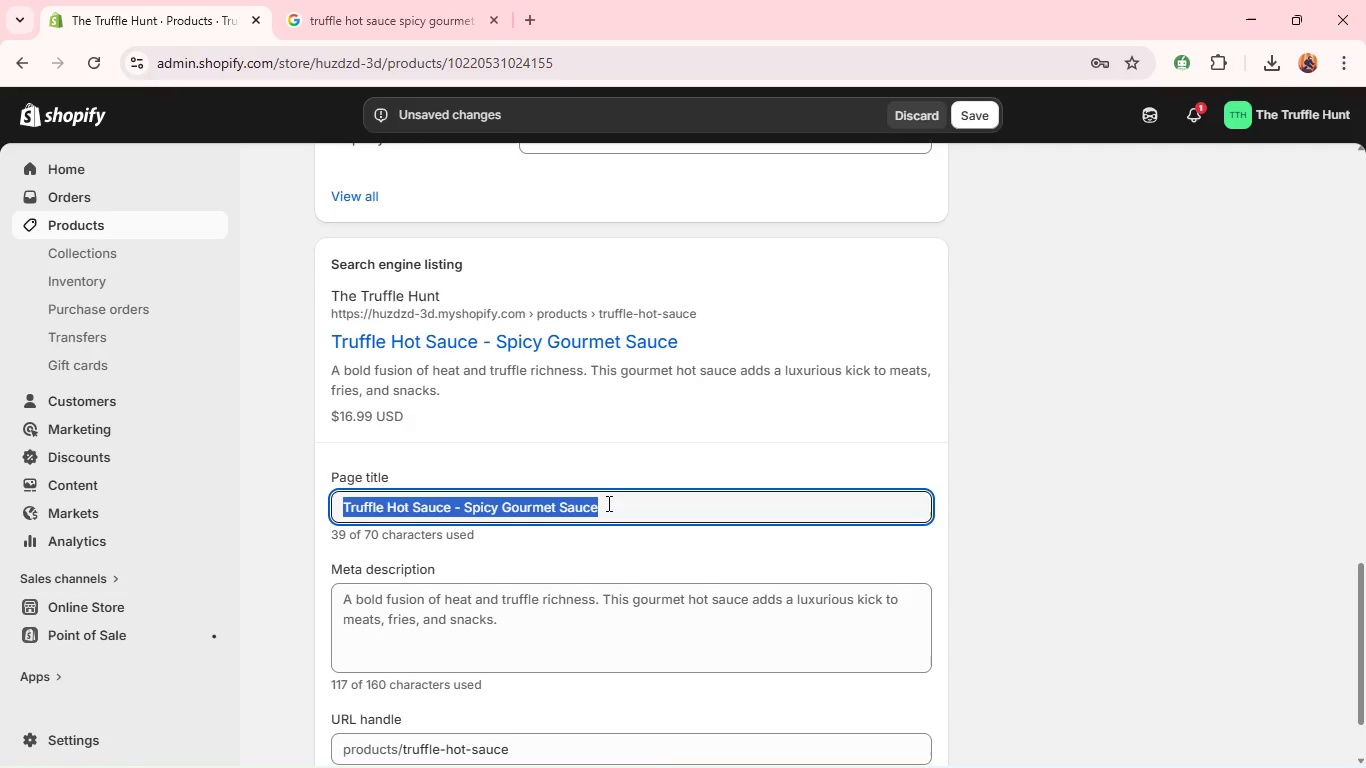 
key(Control+A)
 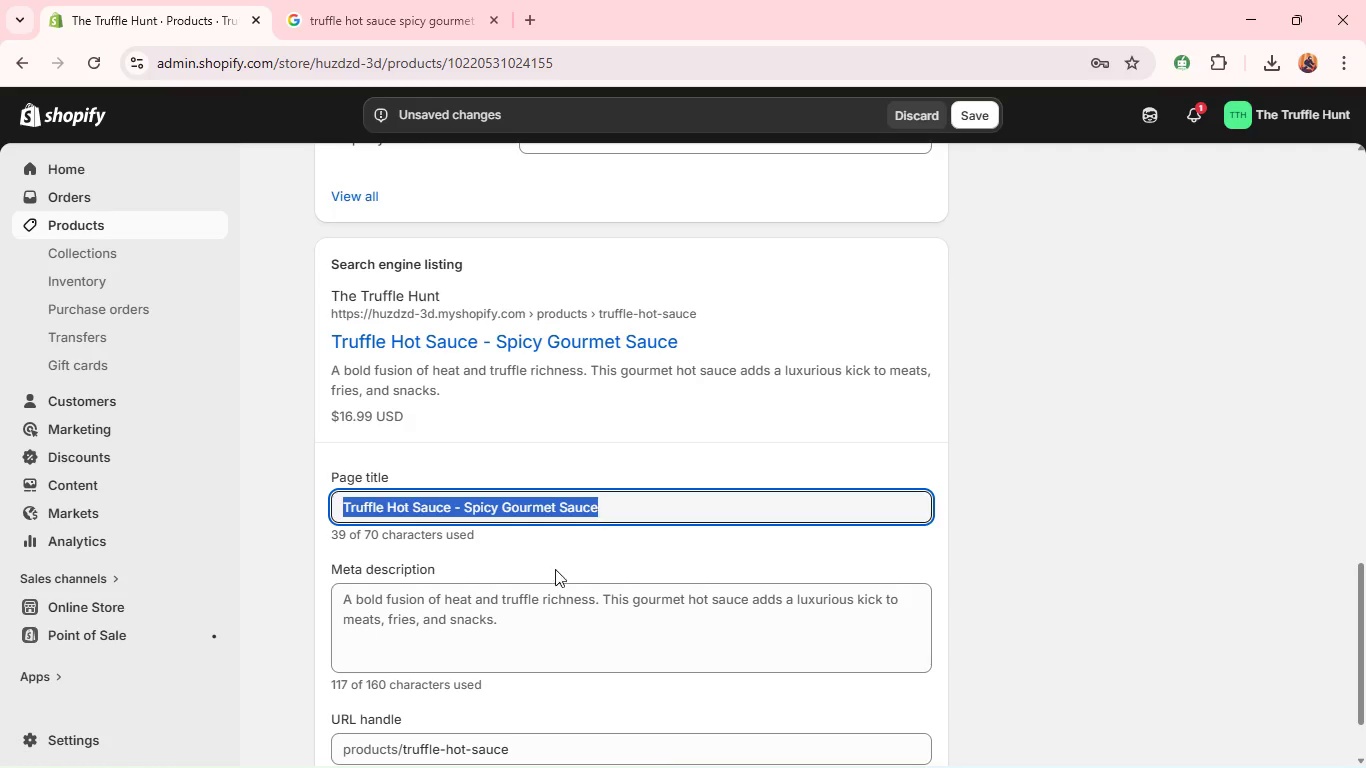 
key(Control+C)
 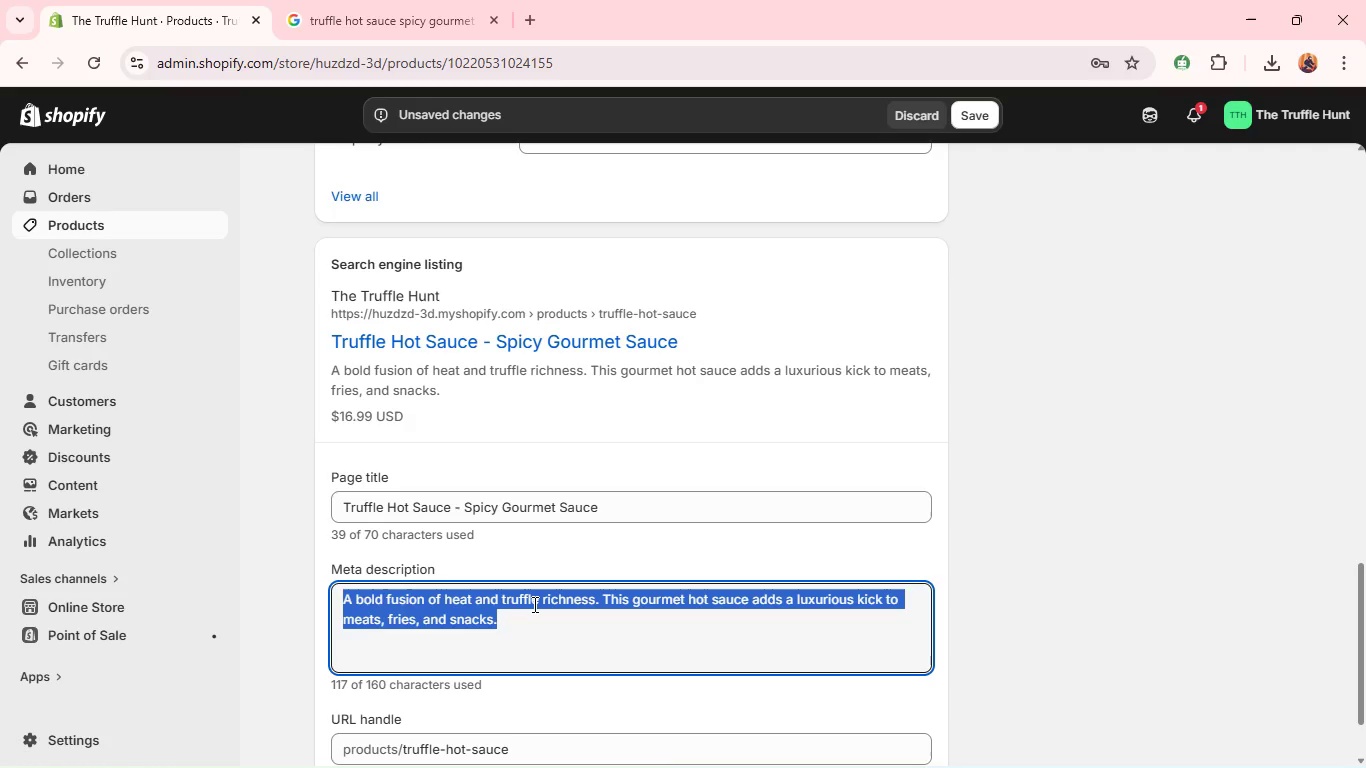 
left_click([533, 604])
 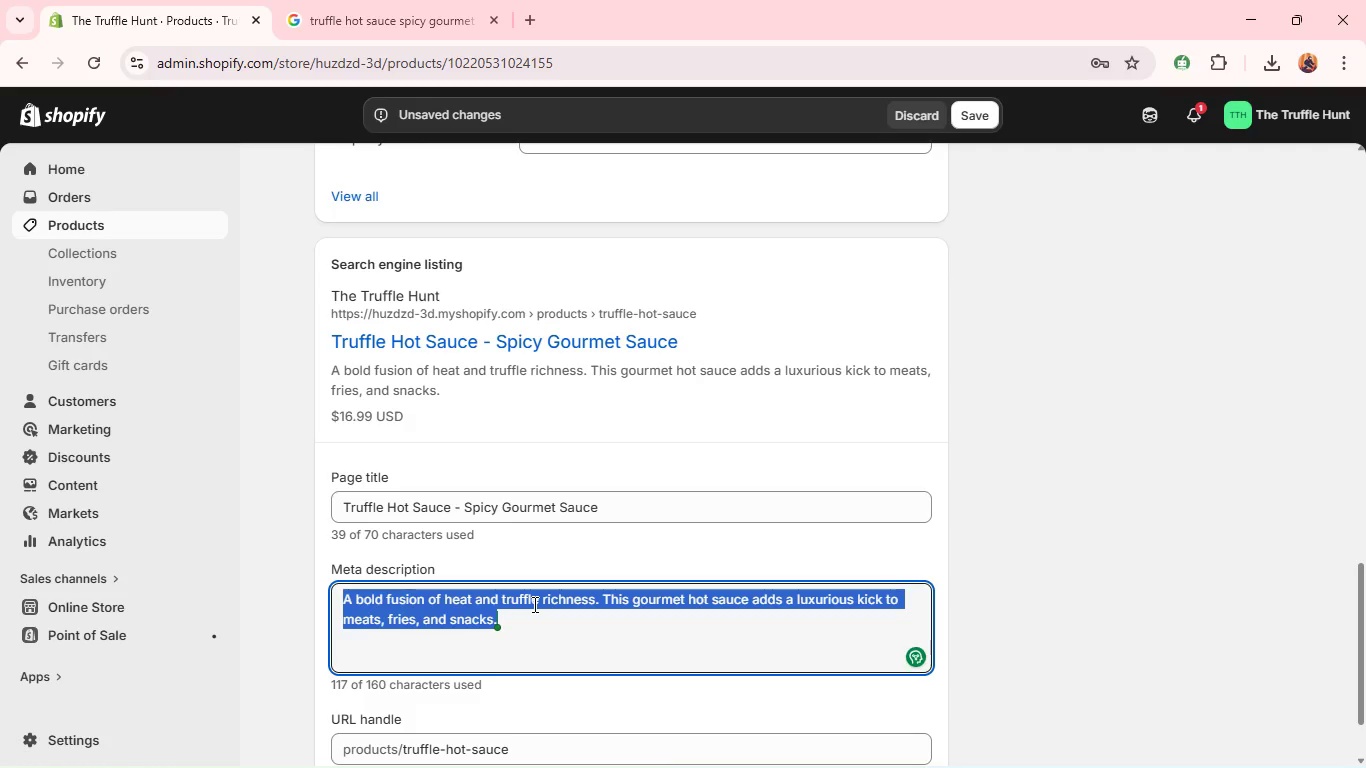 
key(Control+A)
 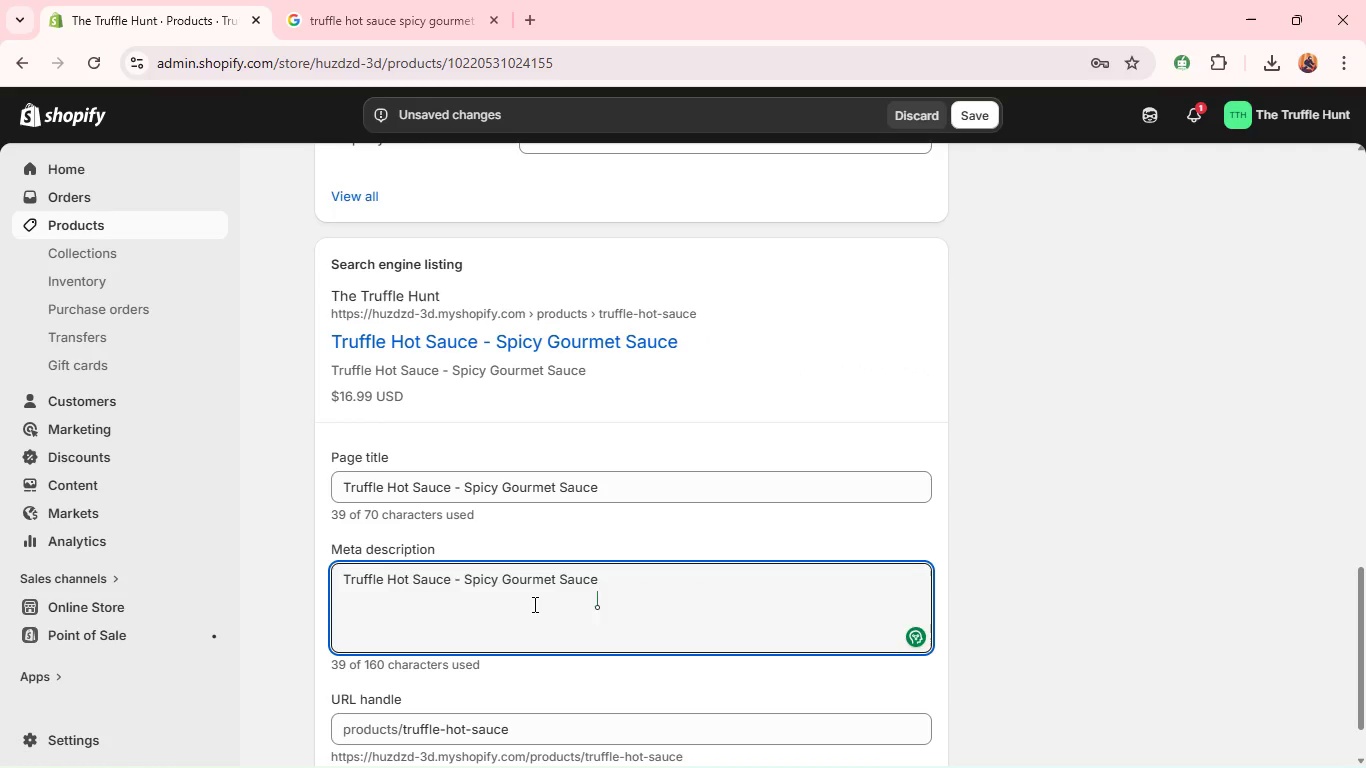 
key(Control+V)
 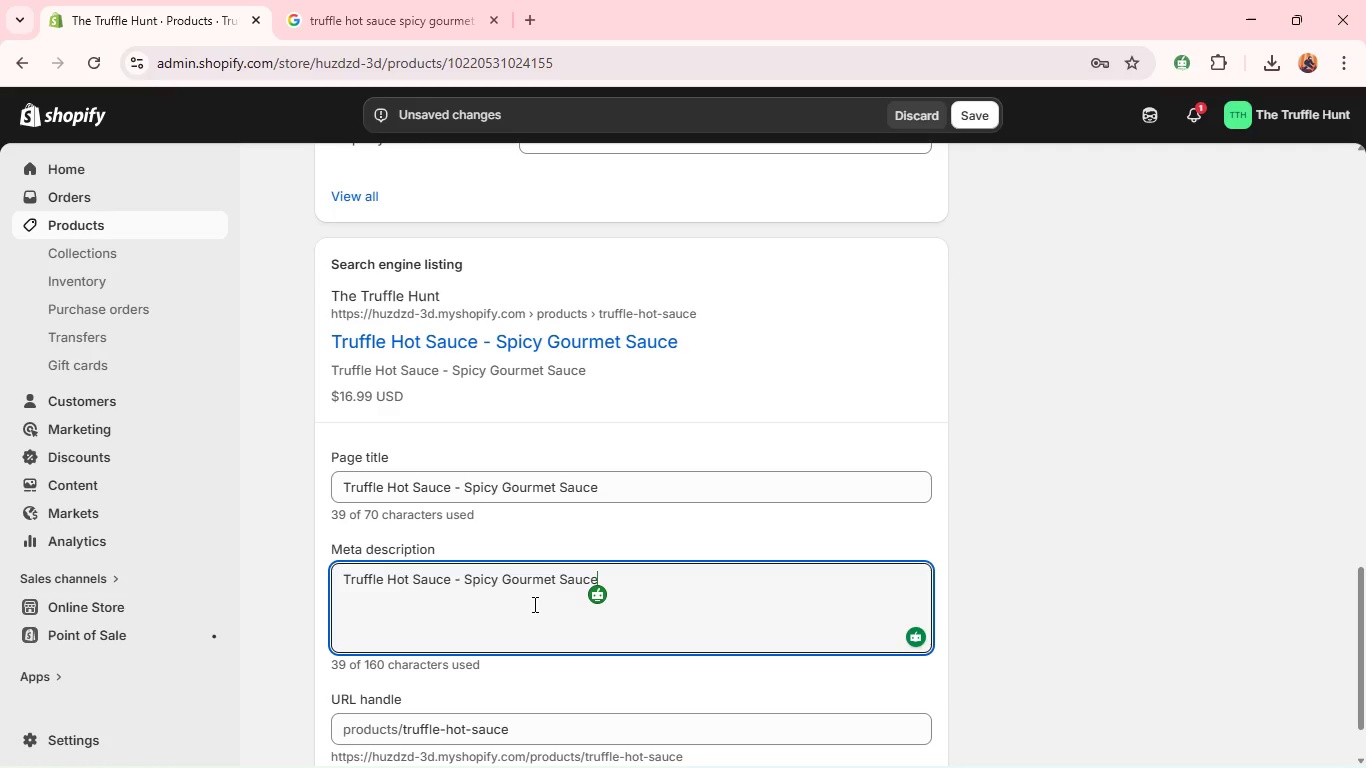 
wait(5.62)
 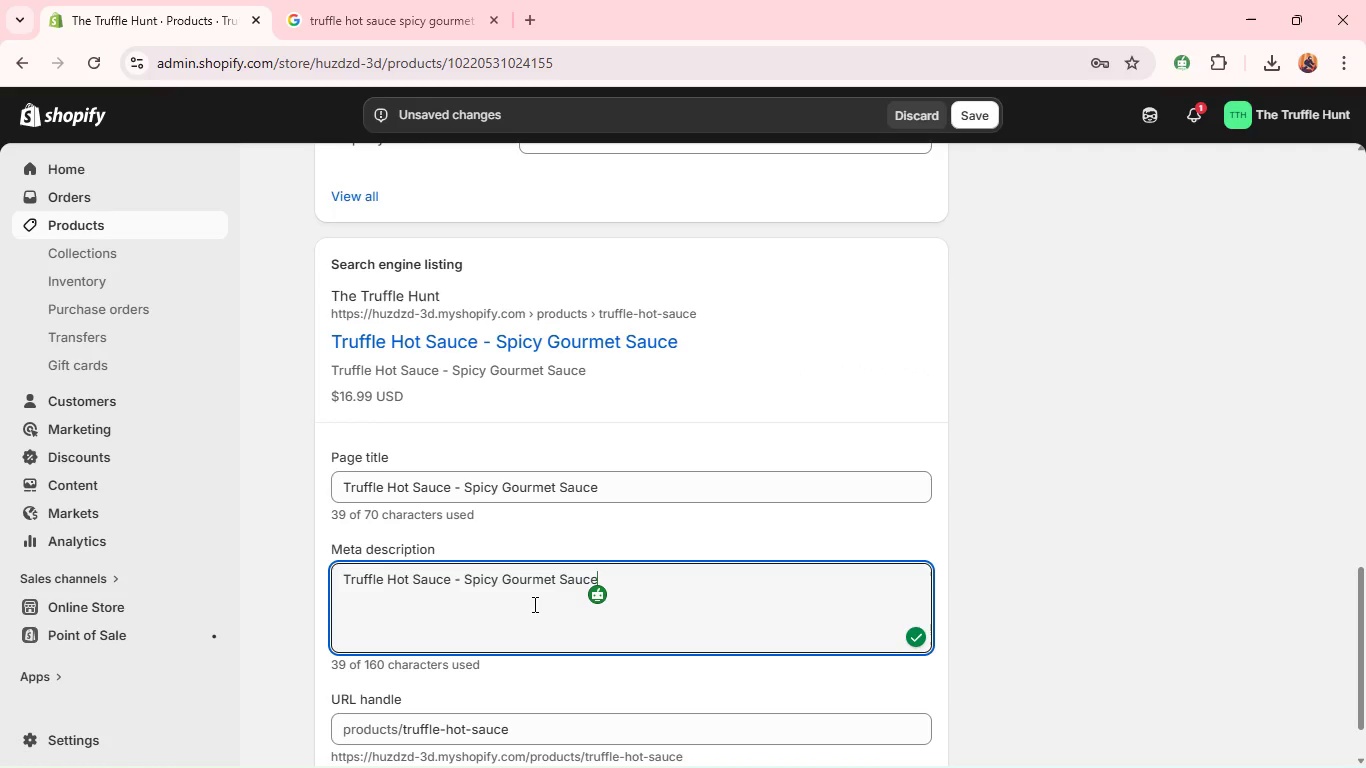 
key(Control+A)
 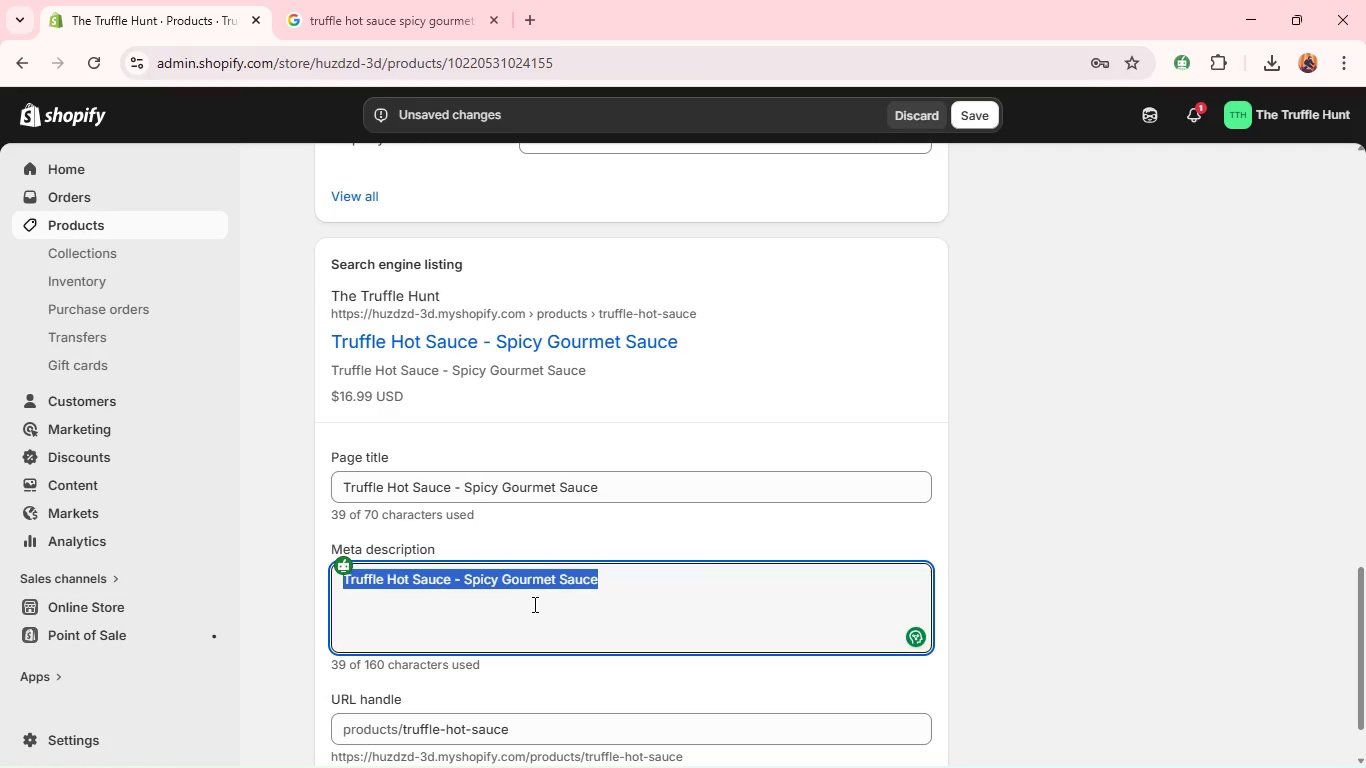 
type(Shop truddle hor)
 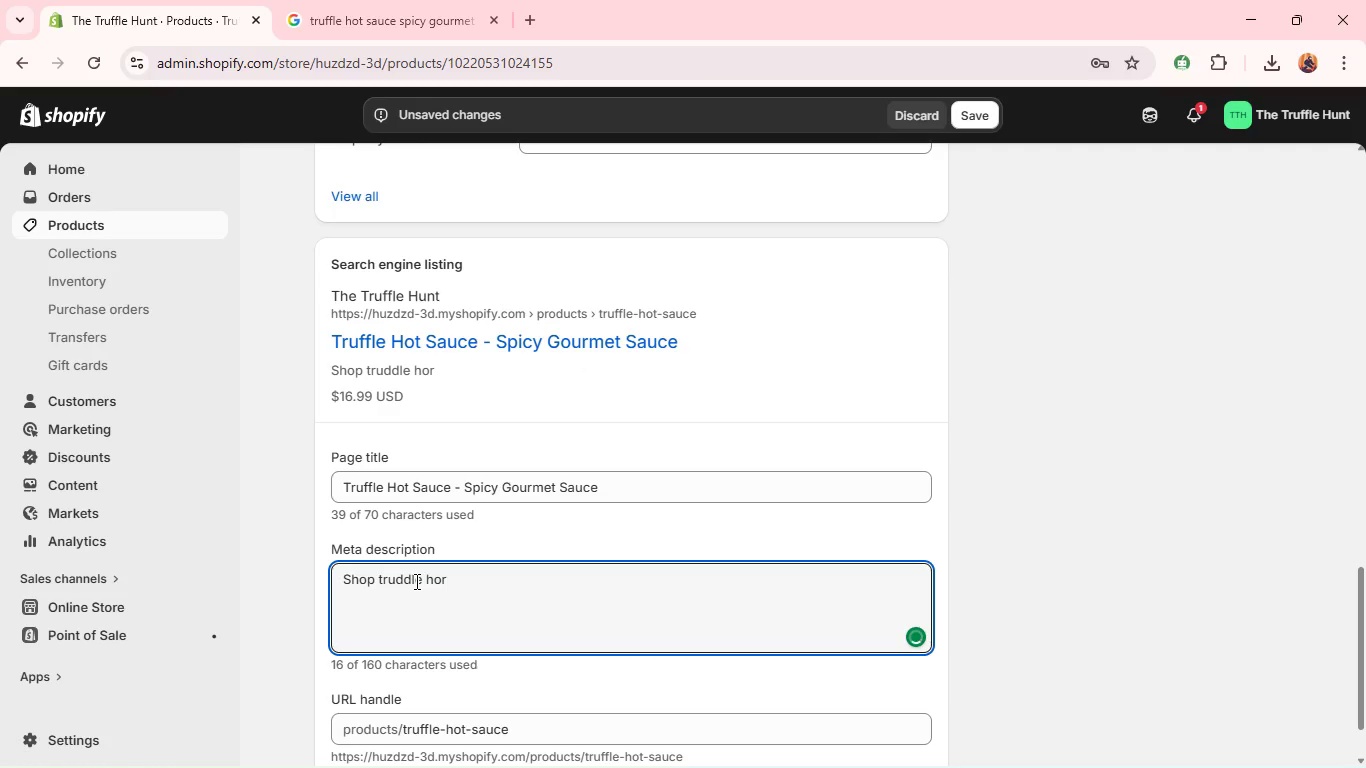 
left_click([415, 581])
 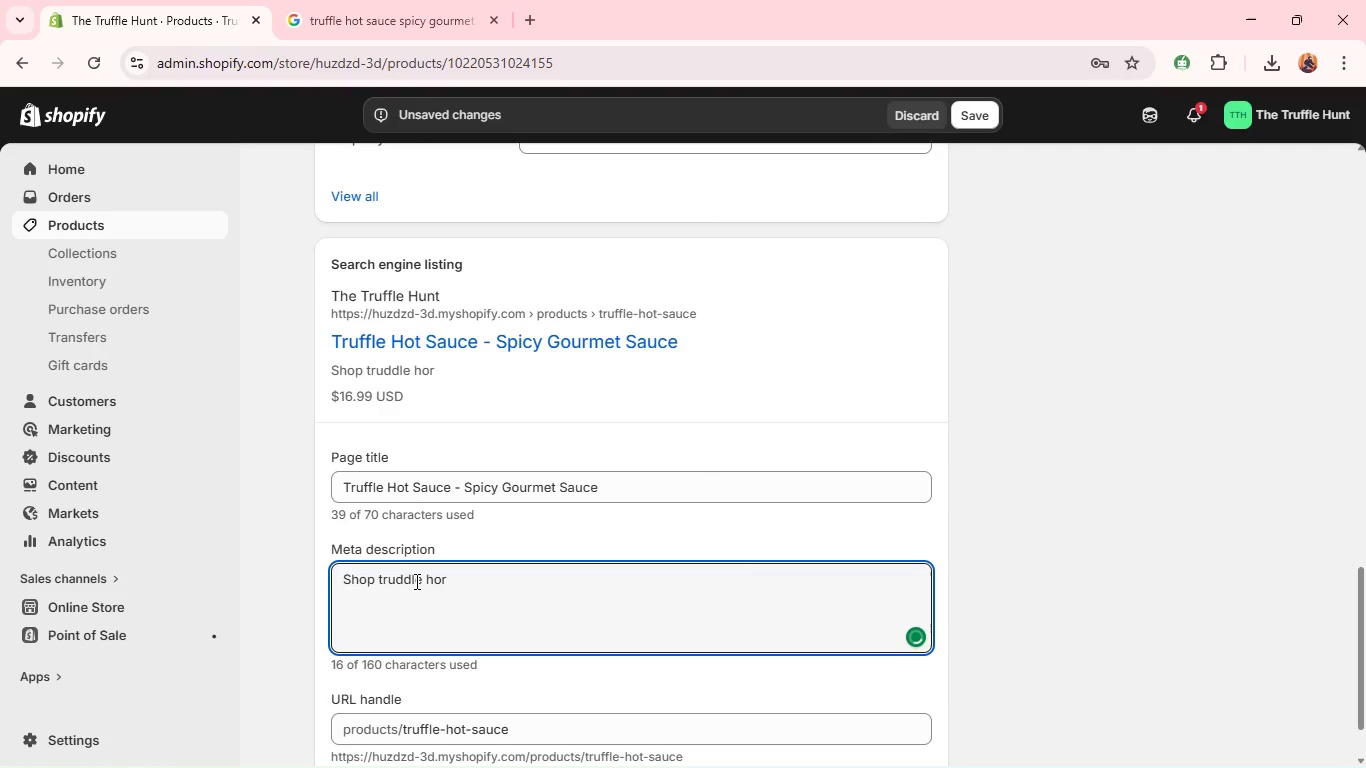 
key(Backspace)
key(Backspace)
key(Backspace)
type(ffl)
 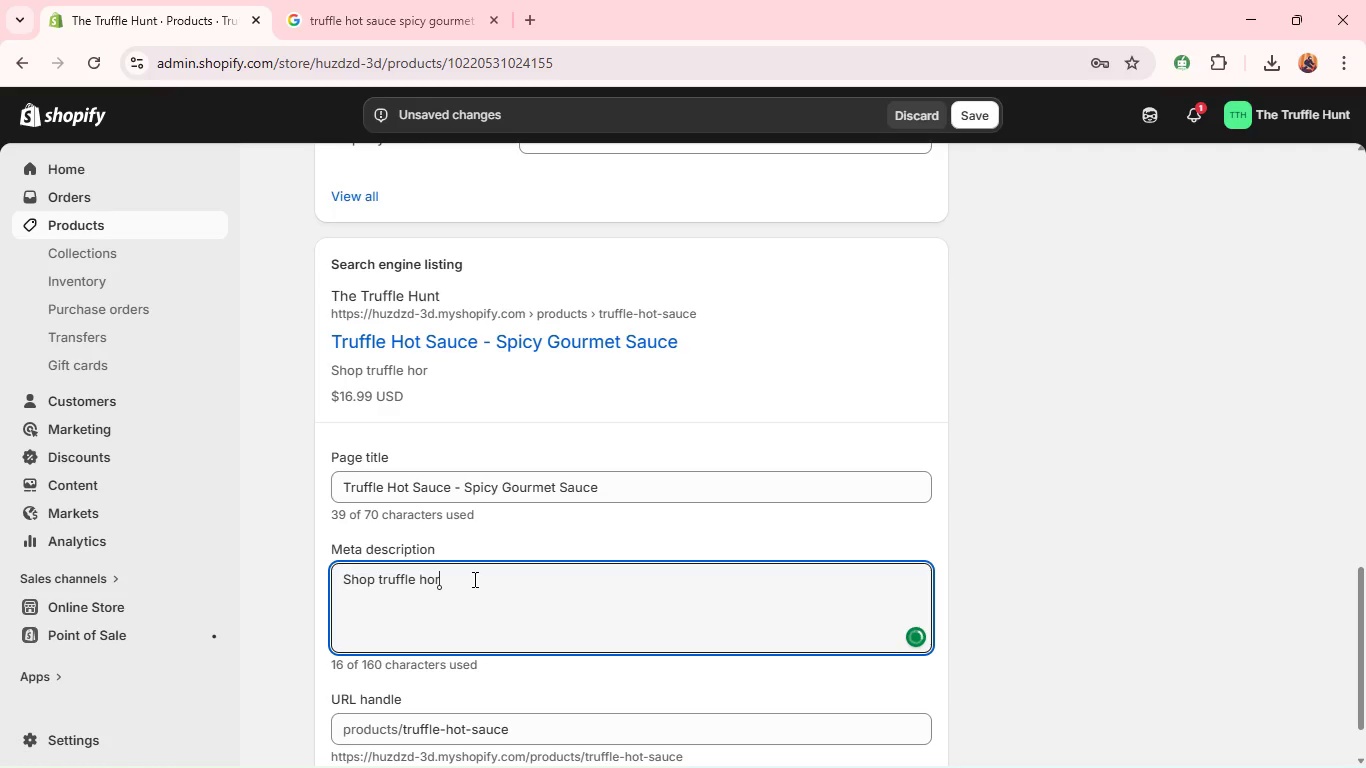 
left_click([473, 579])
 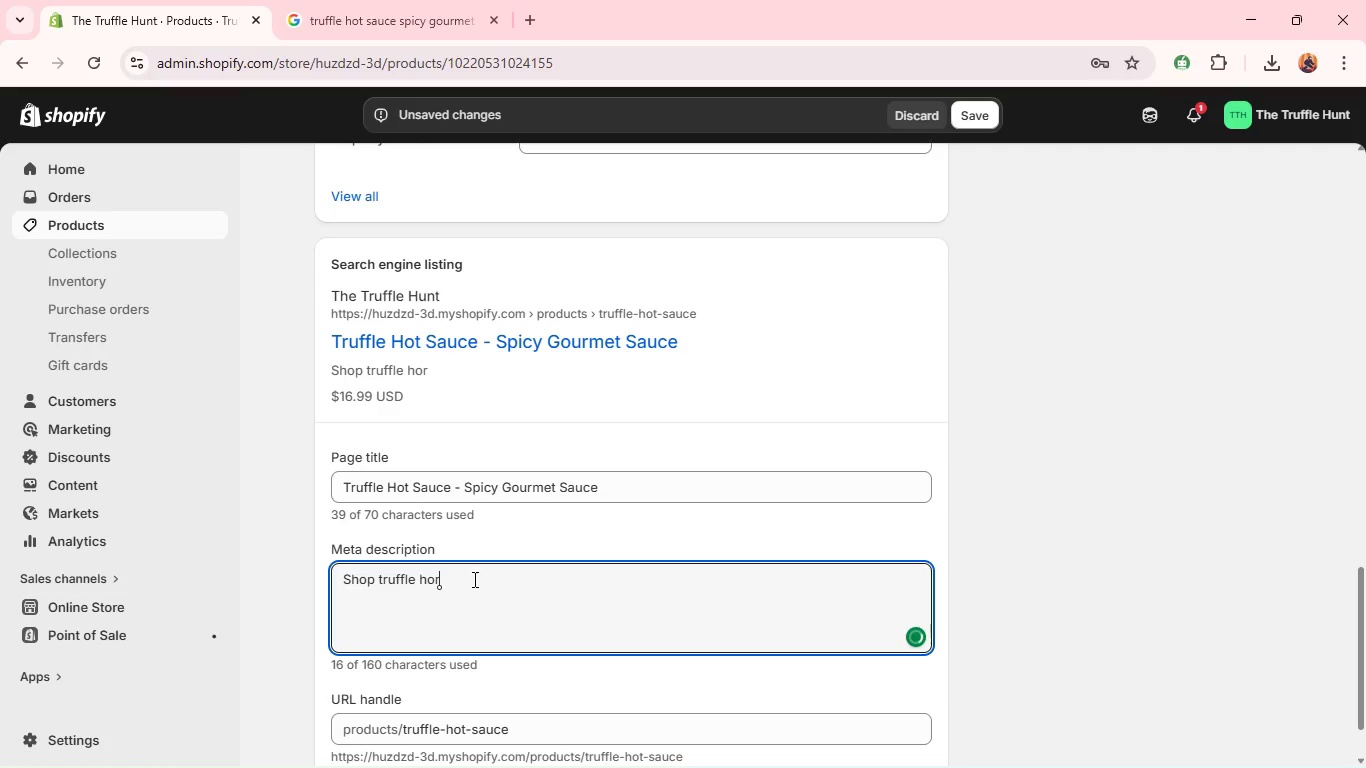 
key(Backspace)
type(t sauce)
 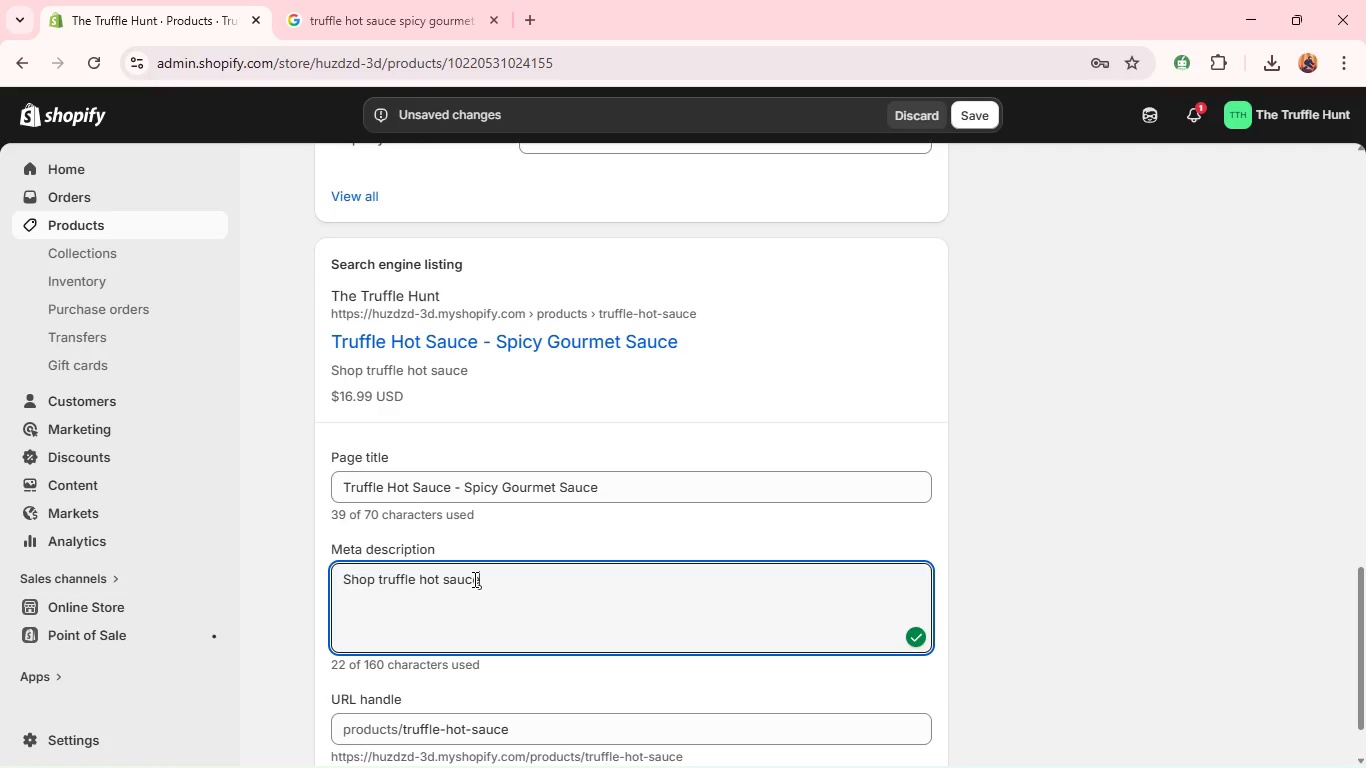 
type(. A spicy gourmet condiment perfect for meats, fries & sanc)
key(Backspace)
key(Backspace)
key(Backspace)
type(nacks,)
key(Backspace)
type(. Aff)
key(Backspace)
key(Backspace)
type(dd bold flavor todat.)
key(Backspace)
key(Backspace)
type(y.)
 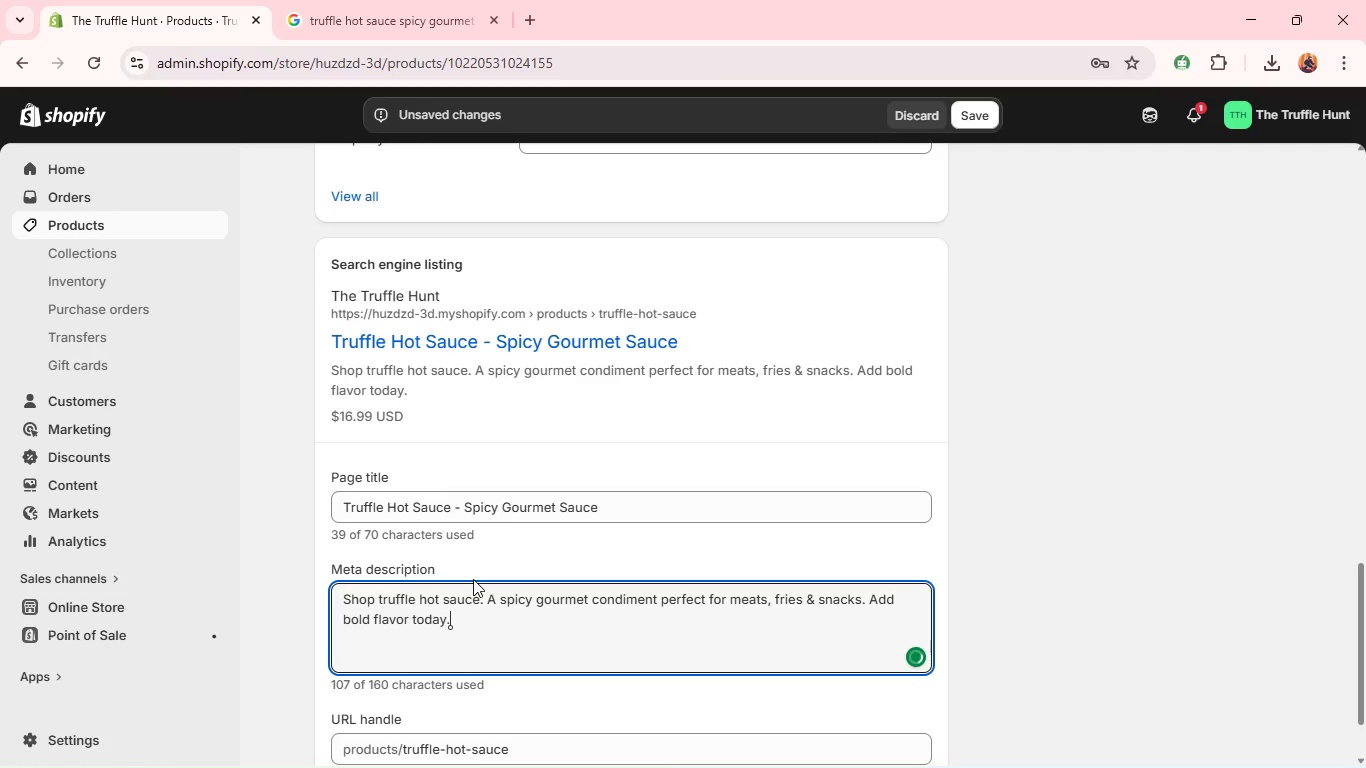 
wait(15.11)
 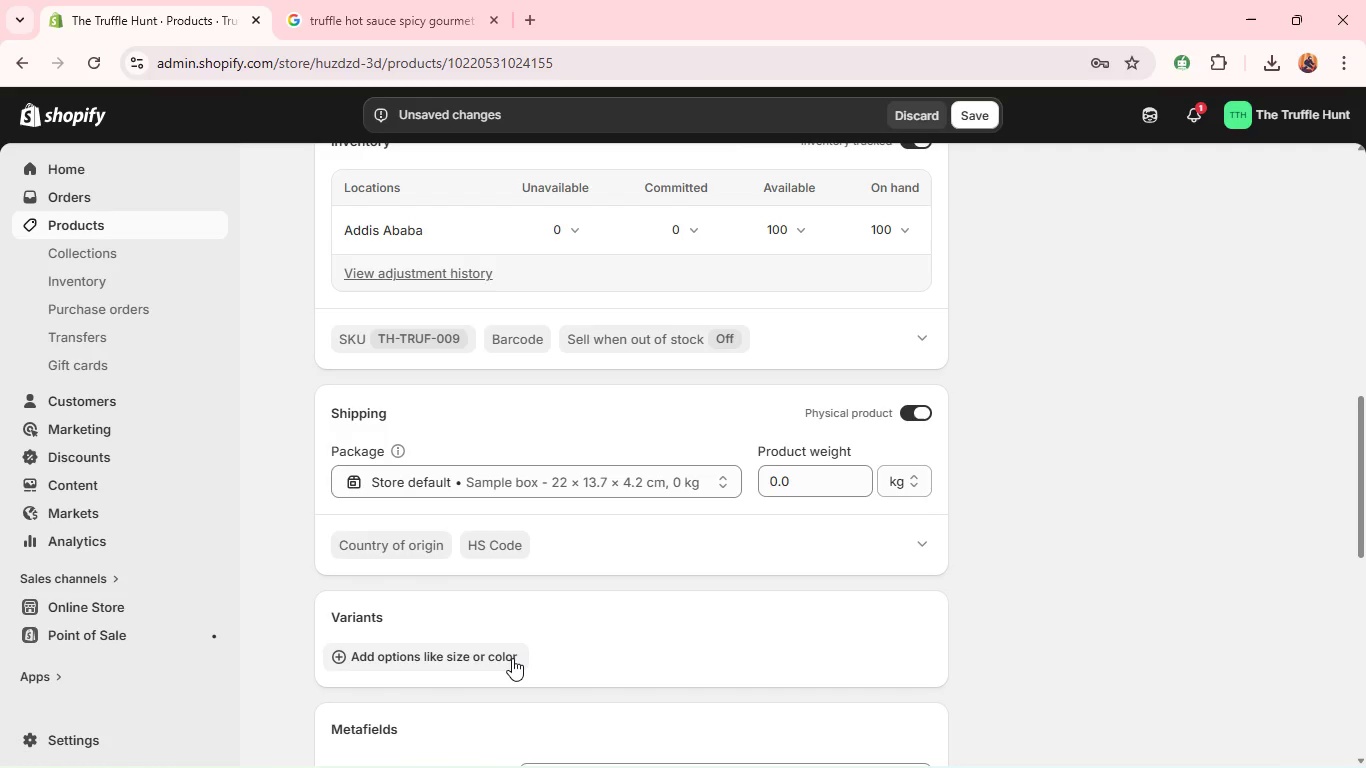 
left_click([1015, 306])
 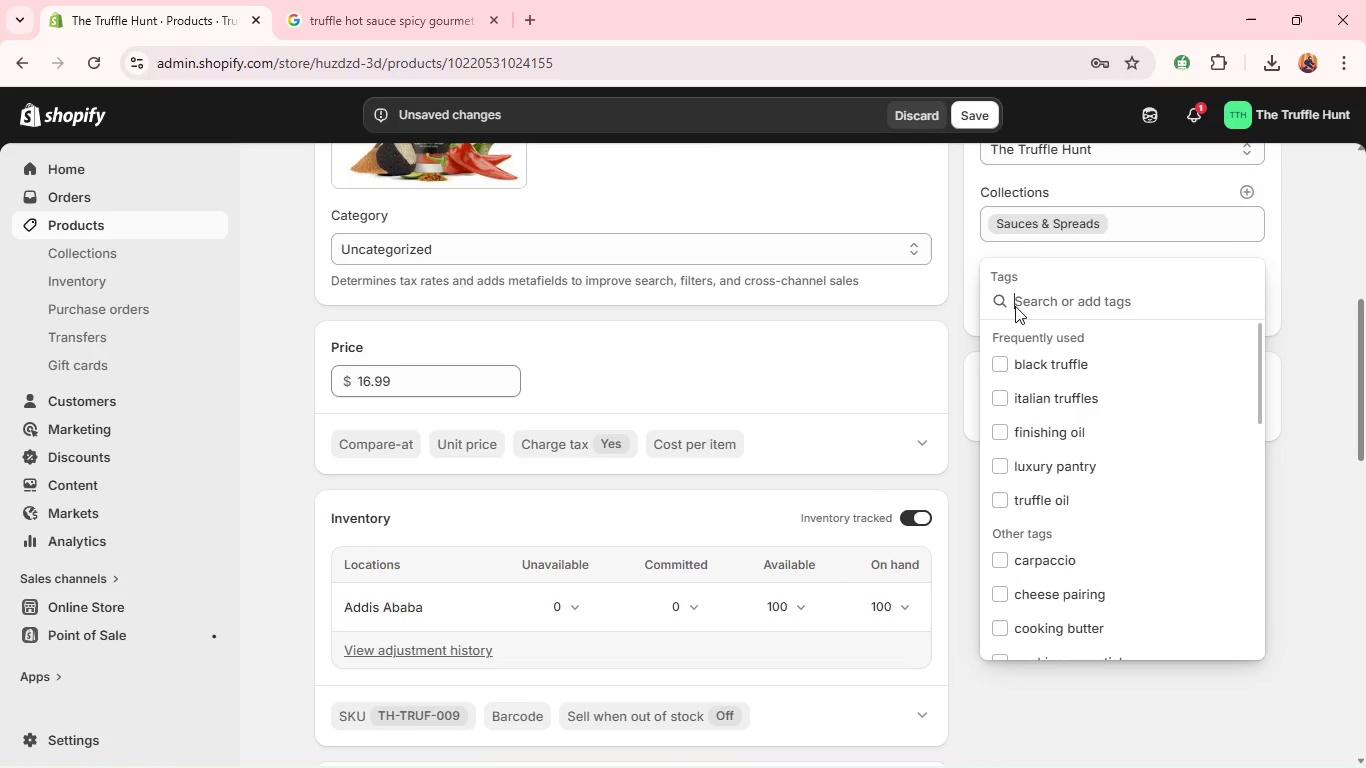 
type(truffle ho)
 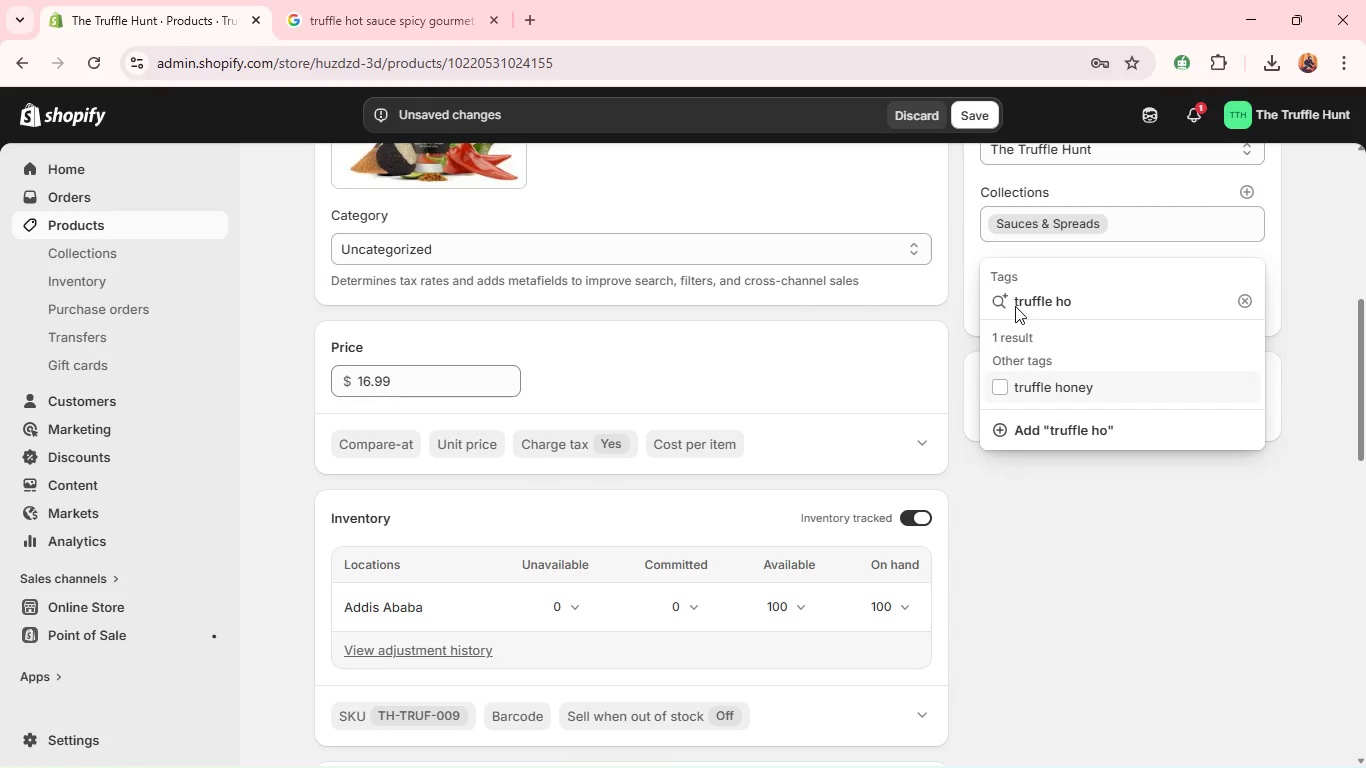 
type(t sauce)
 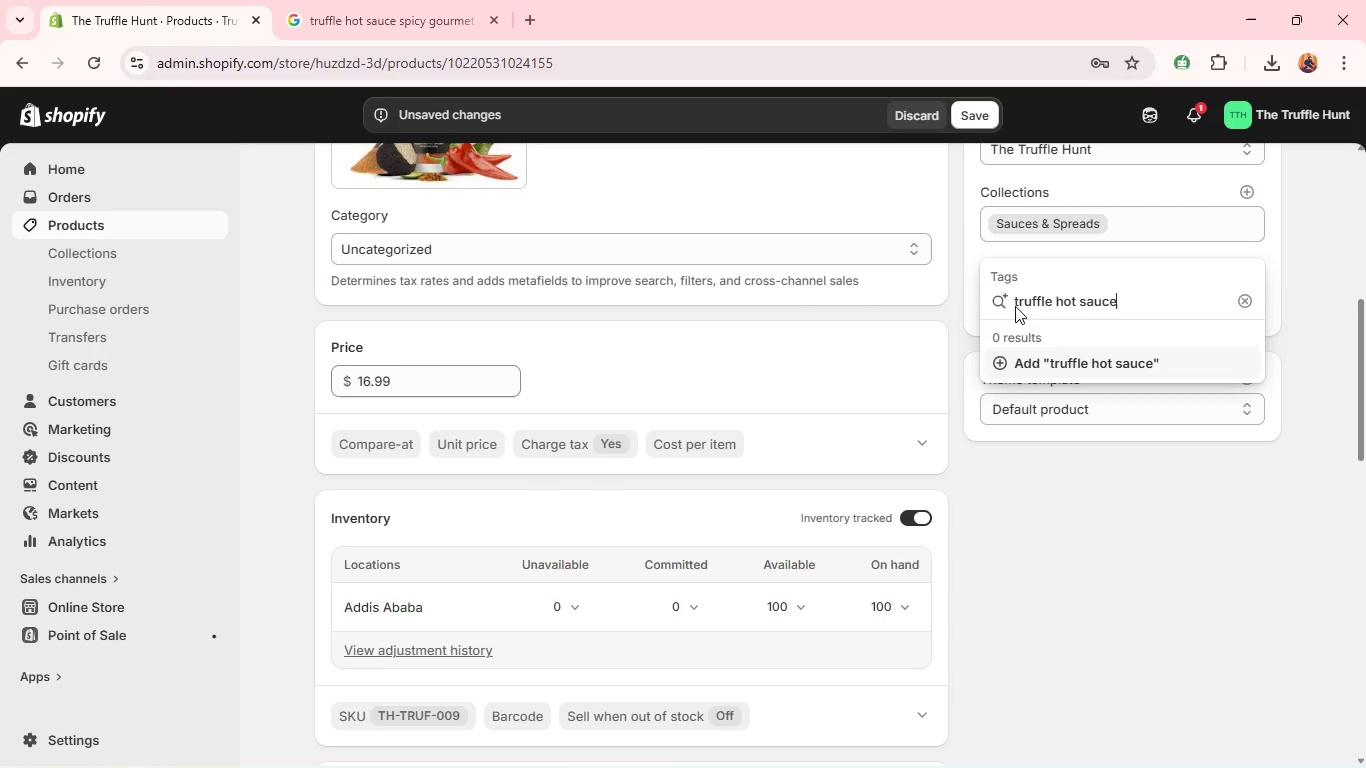 
key(Enter)
 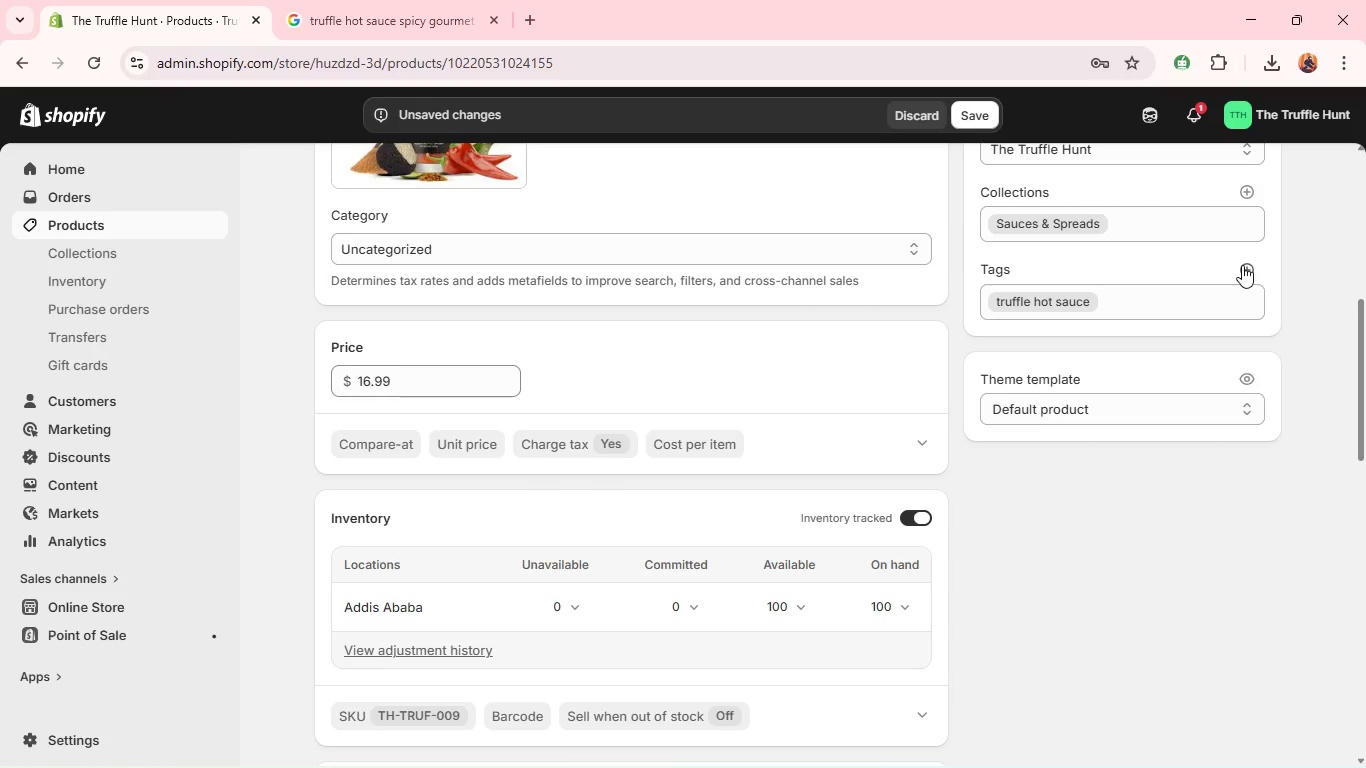 
left_click([1242, 265])
 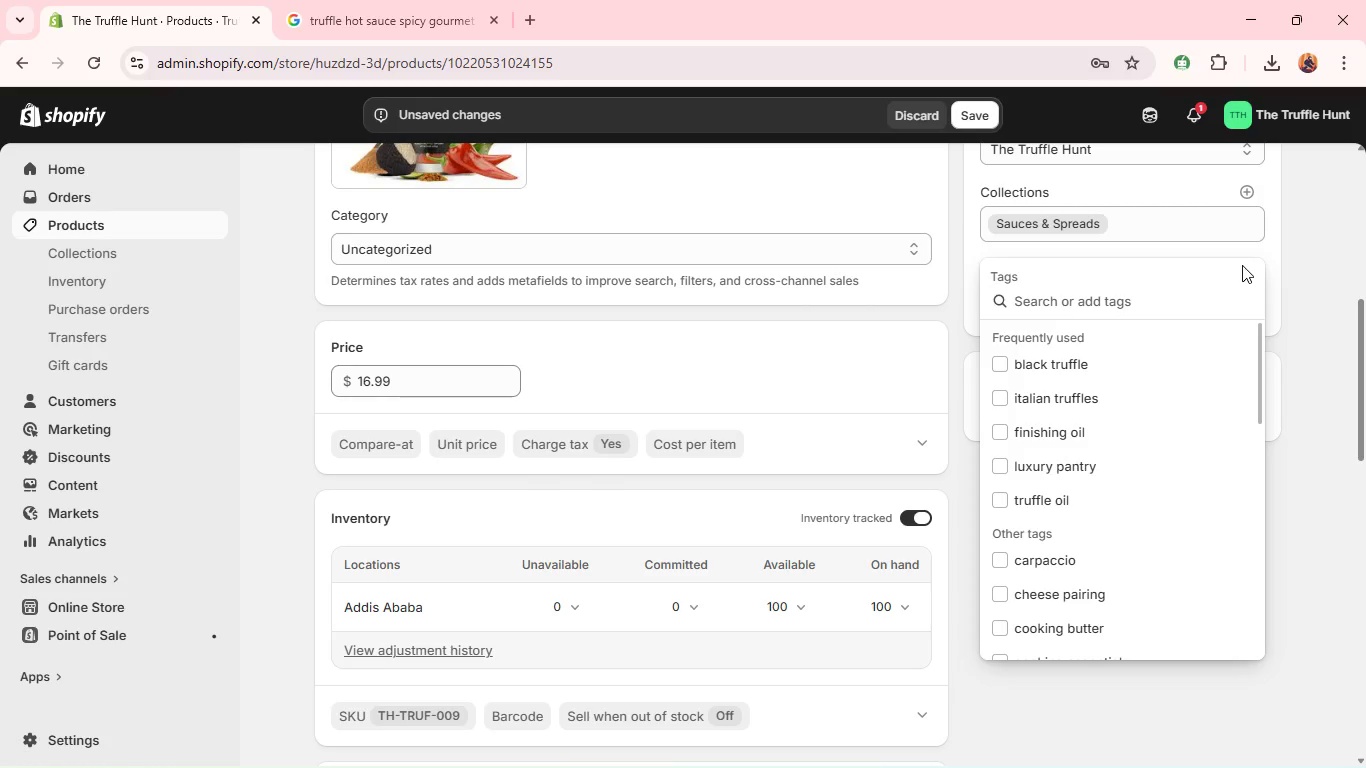 
wait(20.7)
 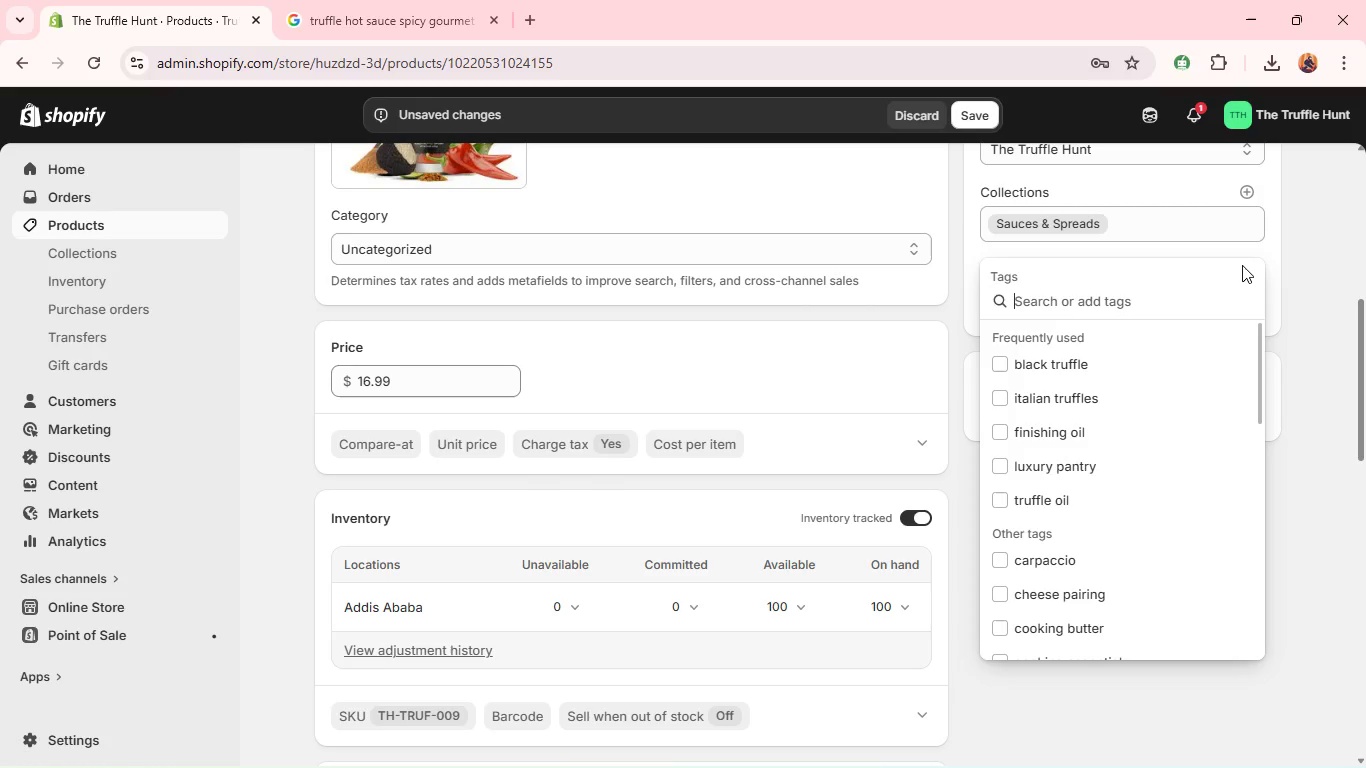 
key(Alt+Tab)
 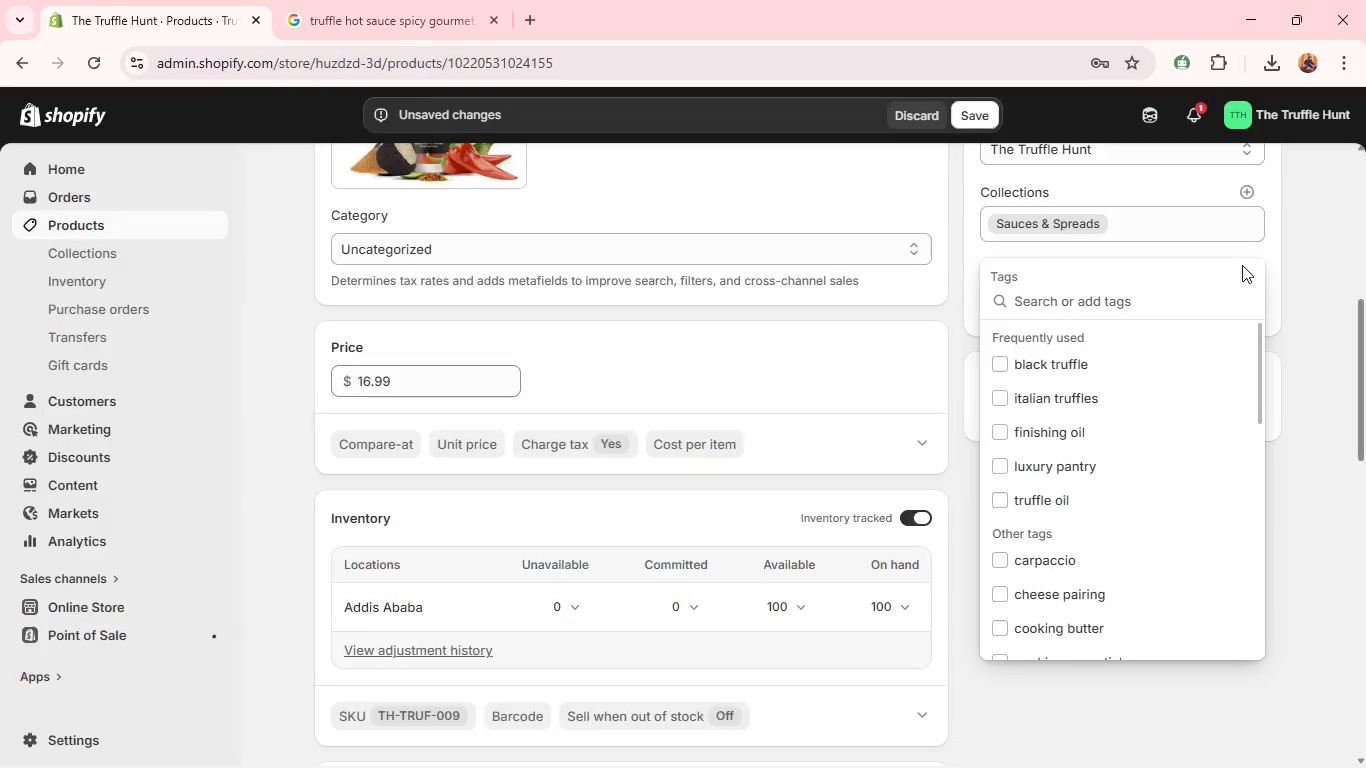 
key(Alt+AltLeft)
 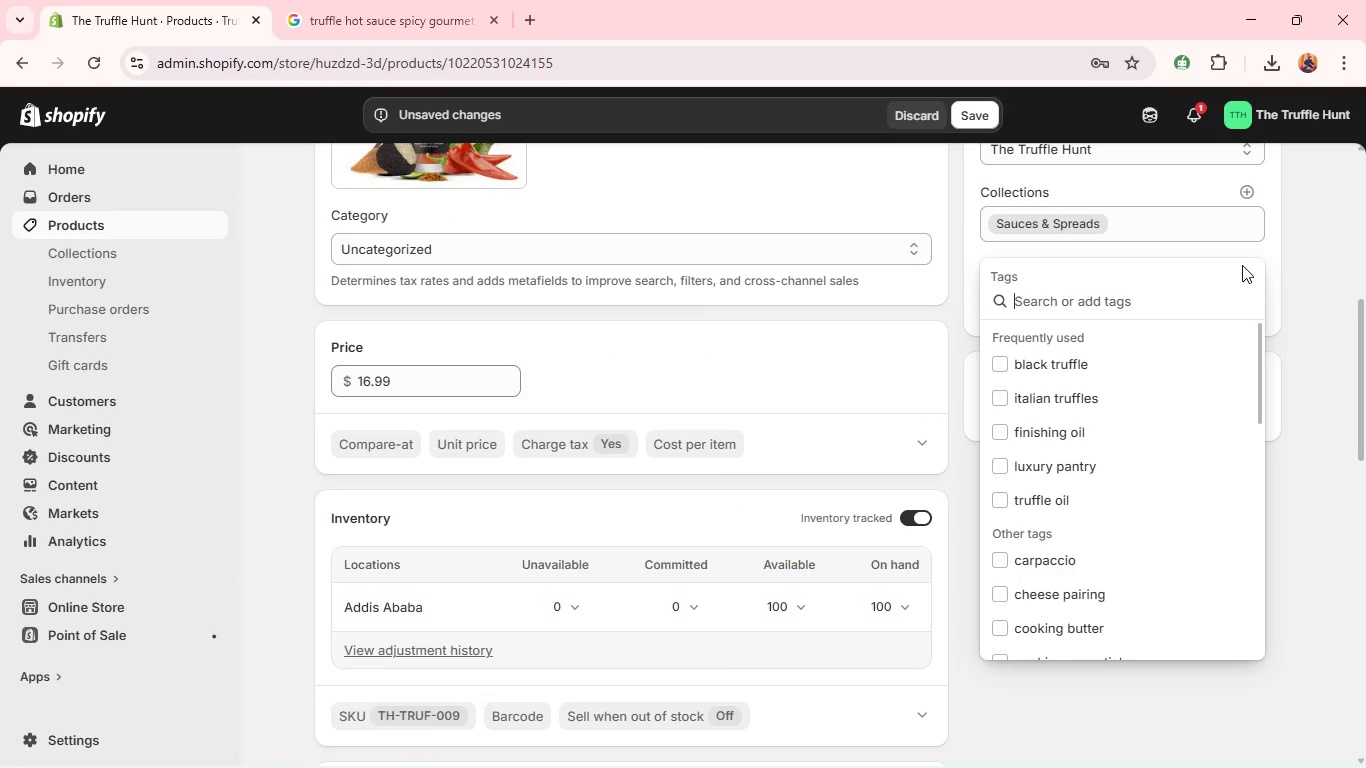 
key(Alt+Tab)
 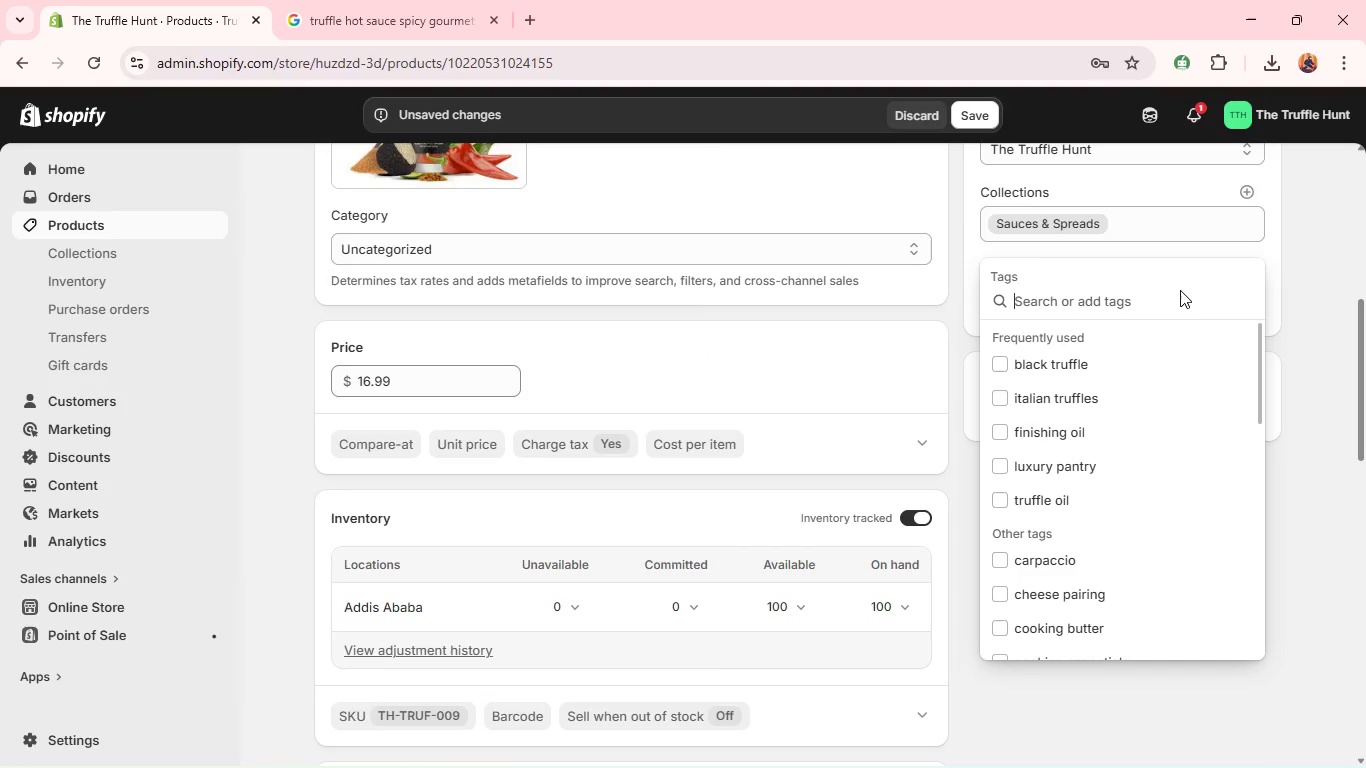 
wait(8.73)
 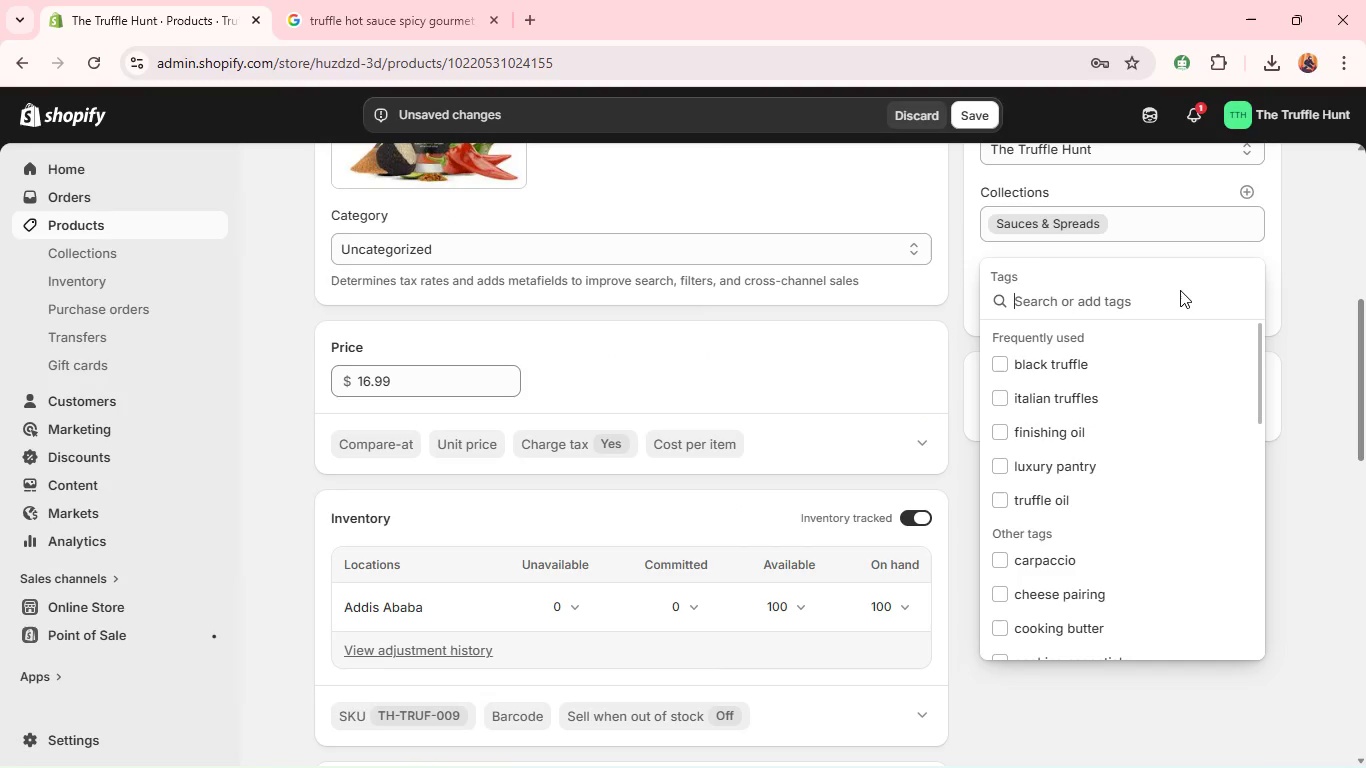 
type(spicy gourmet)
 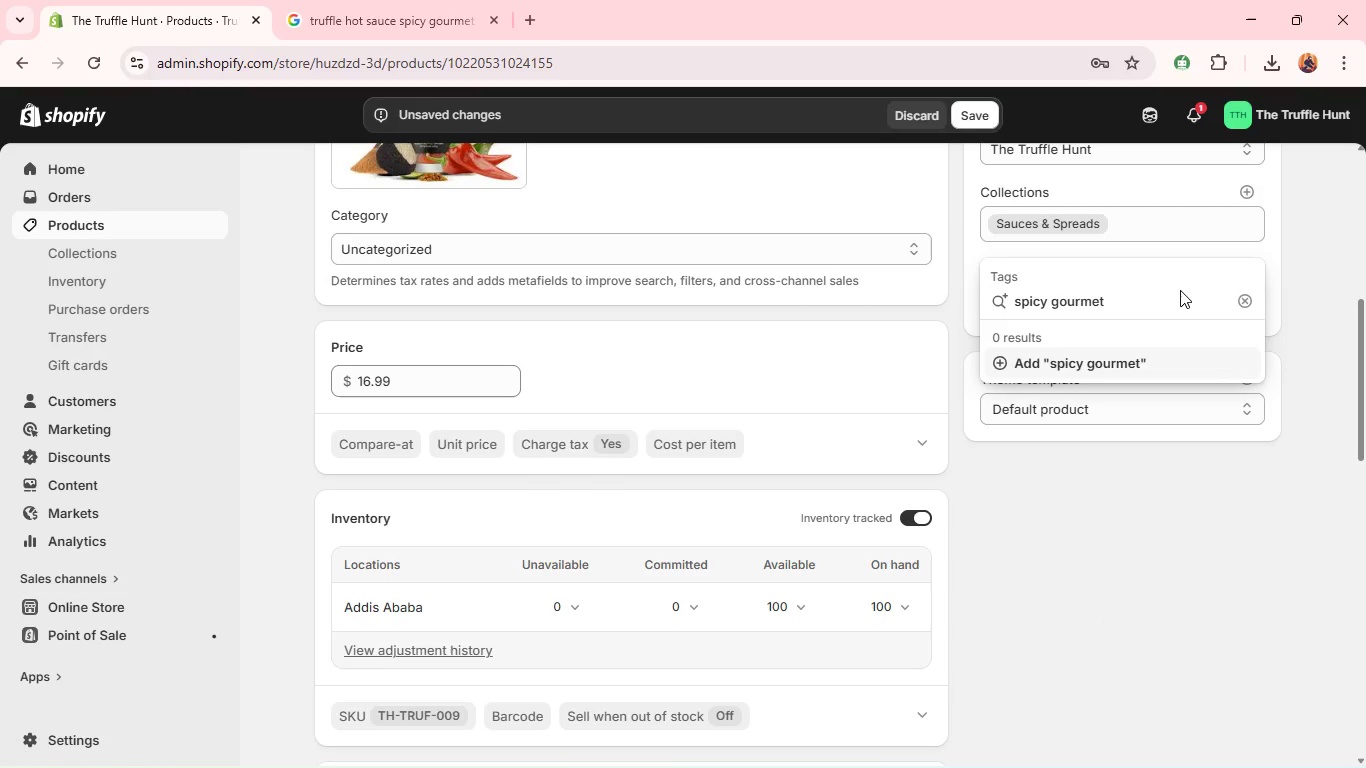 
key(Enter)
 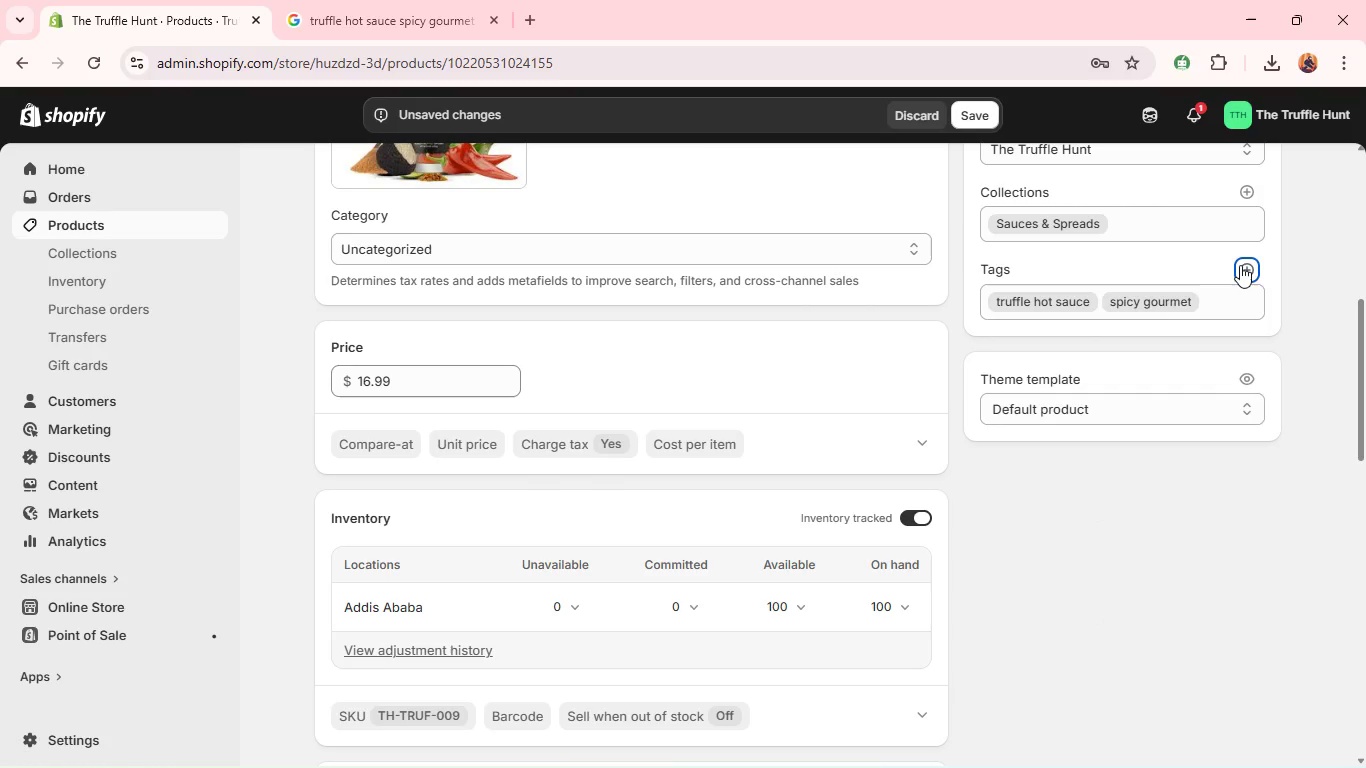 
left_click([1240, 265])
 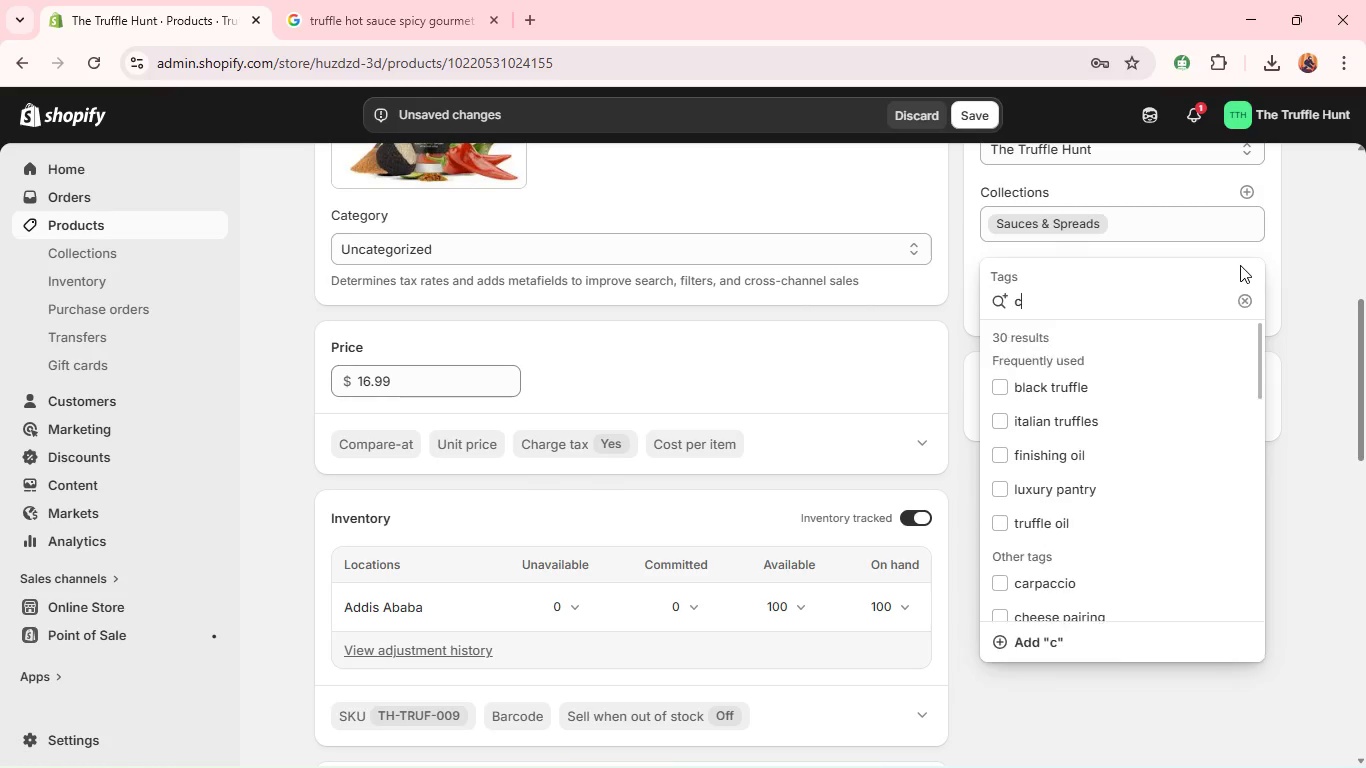 
type(condiment)
 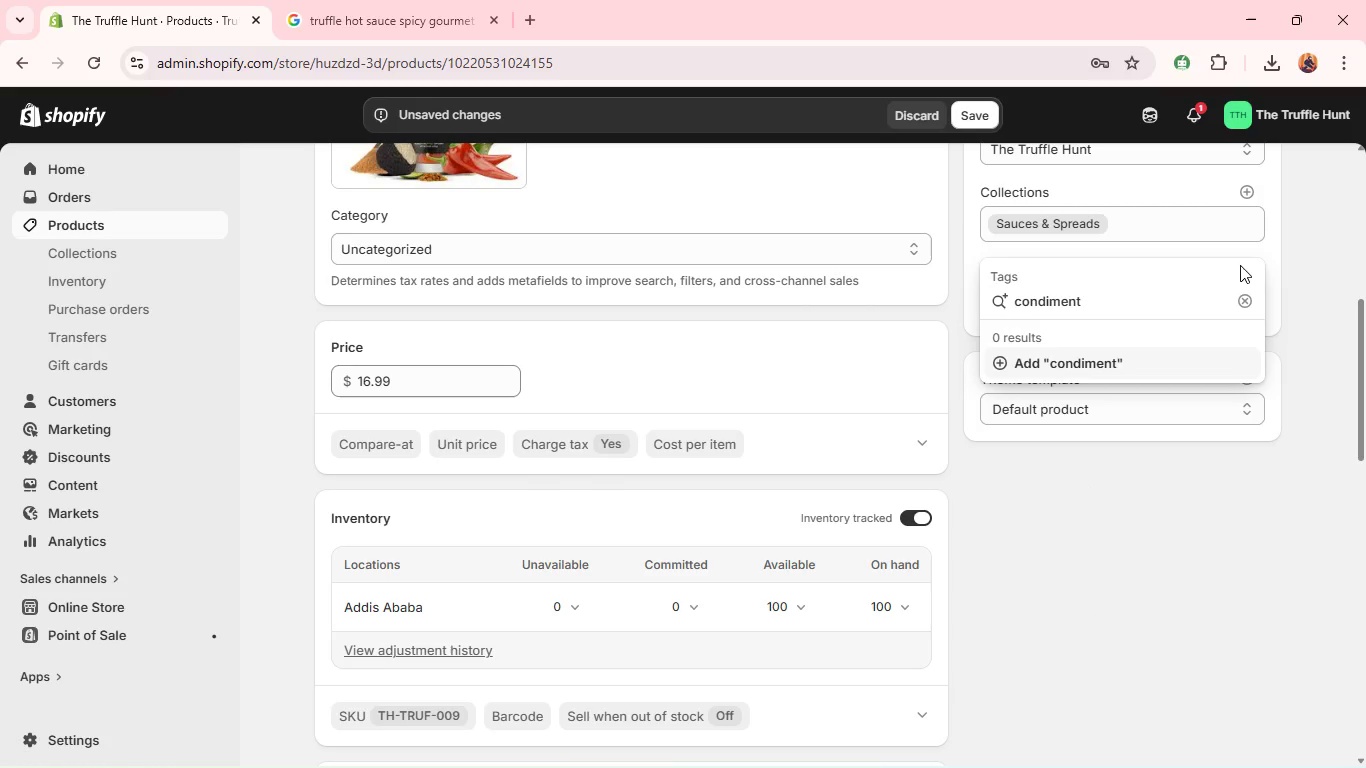 
key(Enter)
 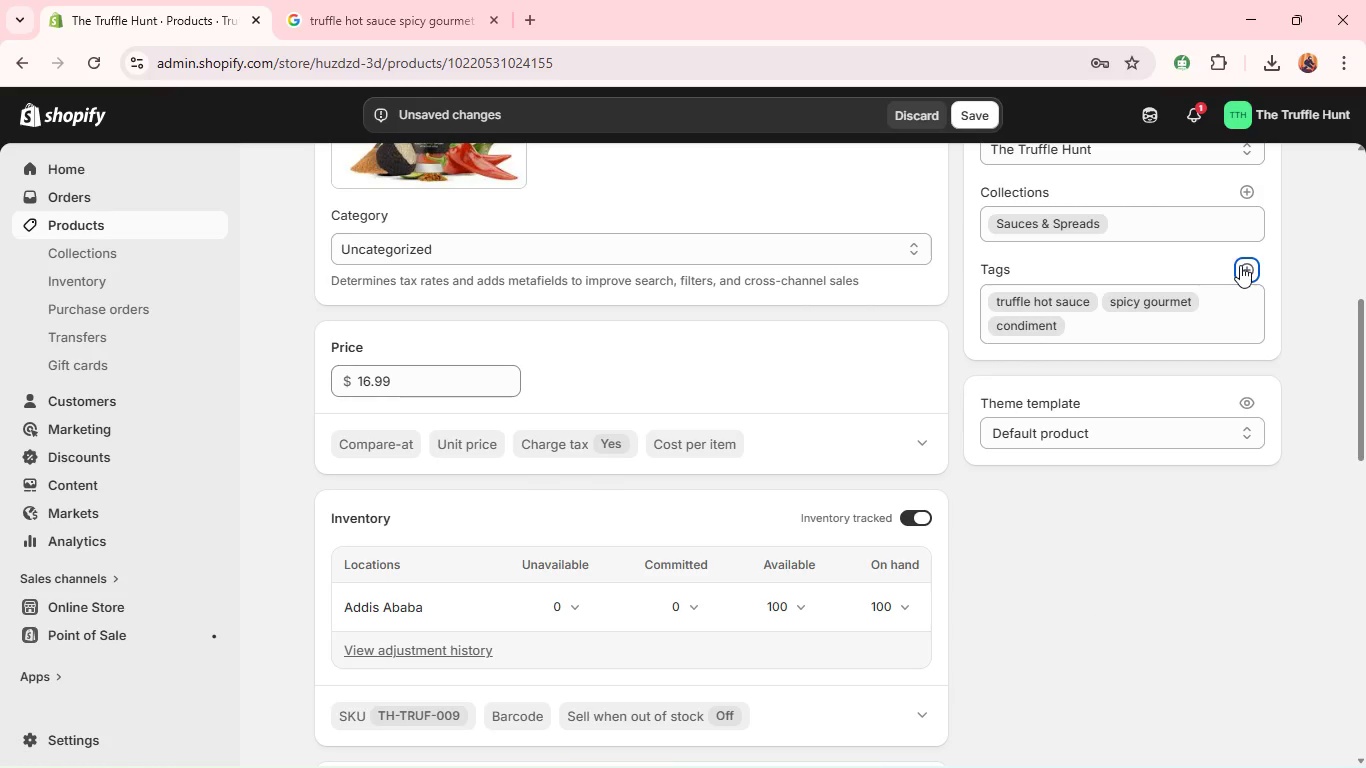 
type(ho)
 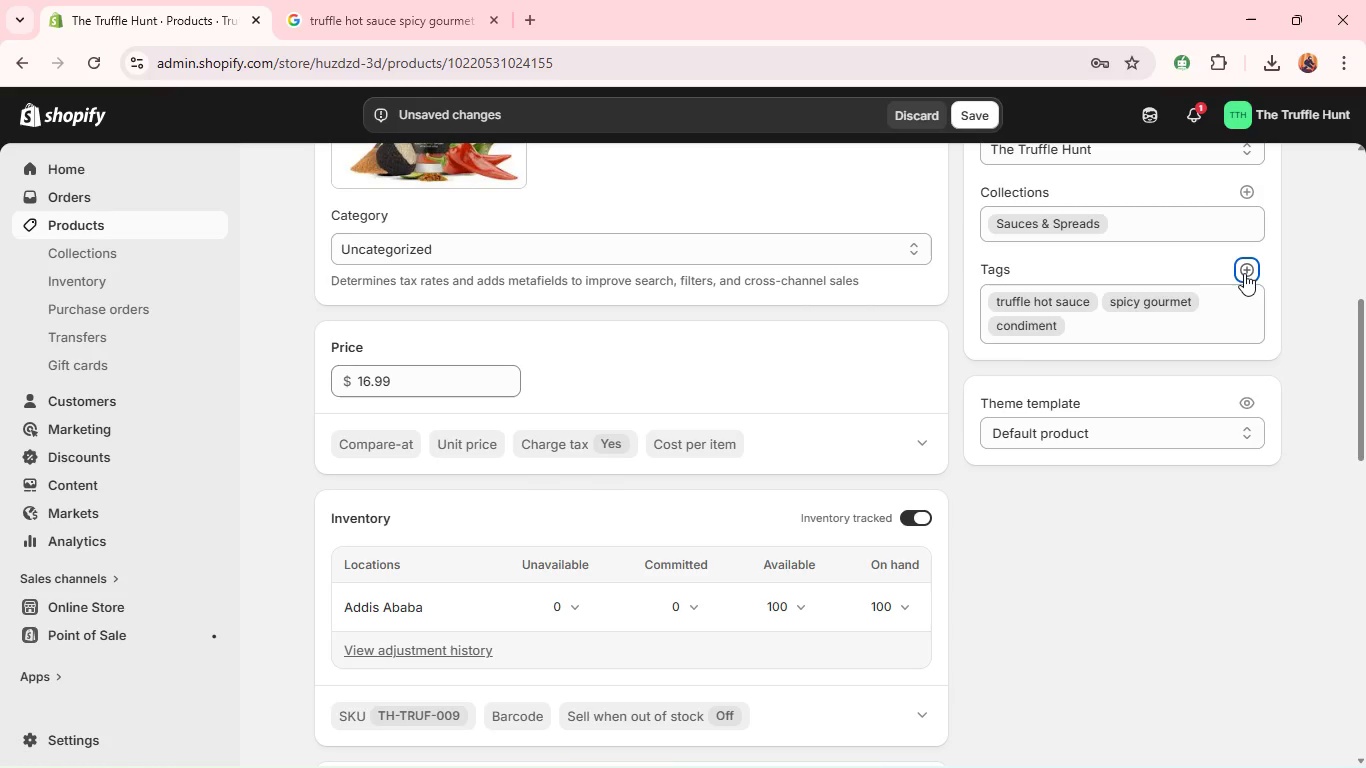 
left_click([1244, 273])
 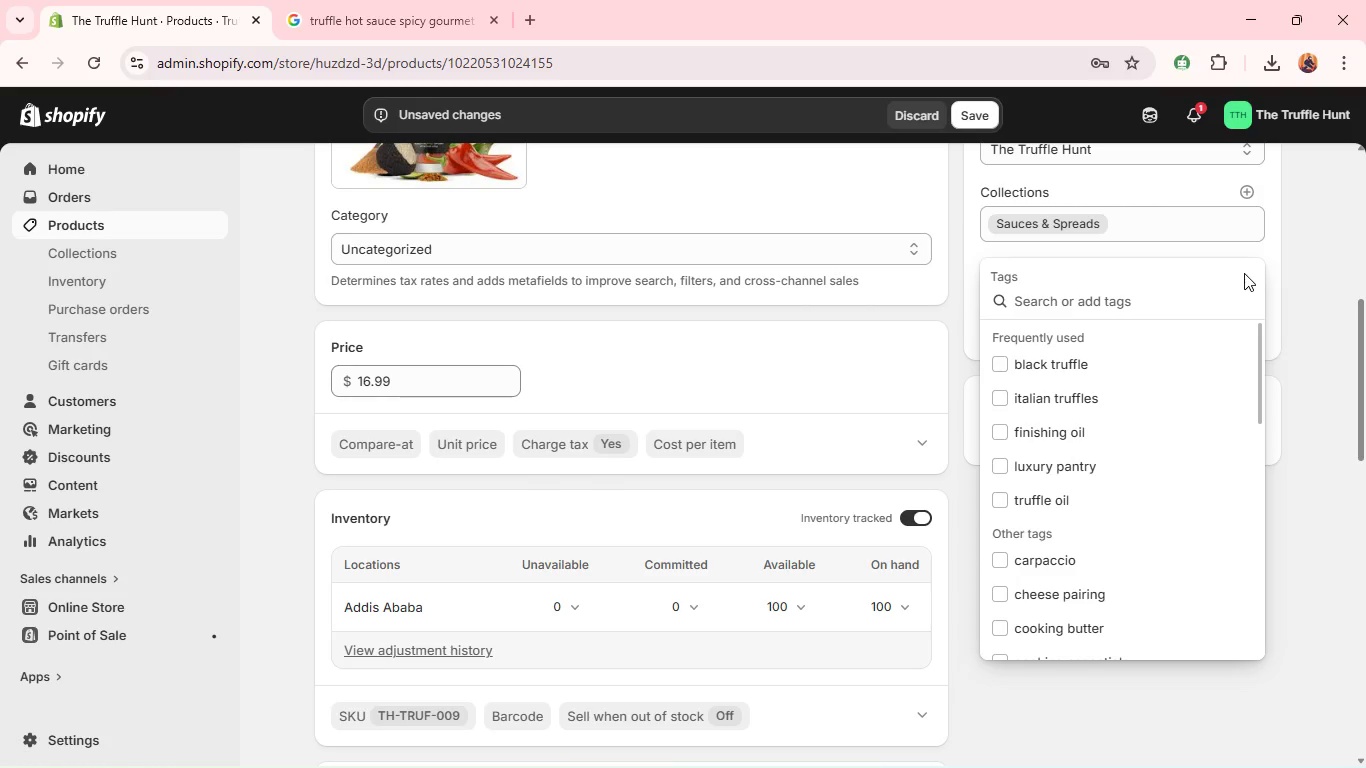 
type(hir )
key(Backspace)
key(Backspace)
key(Backspace)
type(ot sayc)
key(Backspace)
key(Backspace)
type(ux)
key(Backspace)
type(ce)
 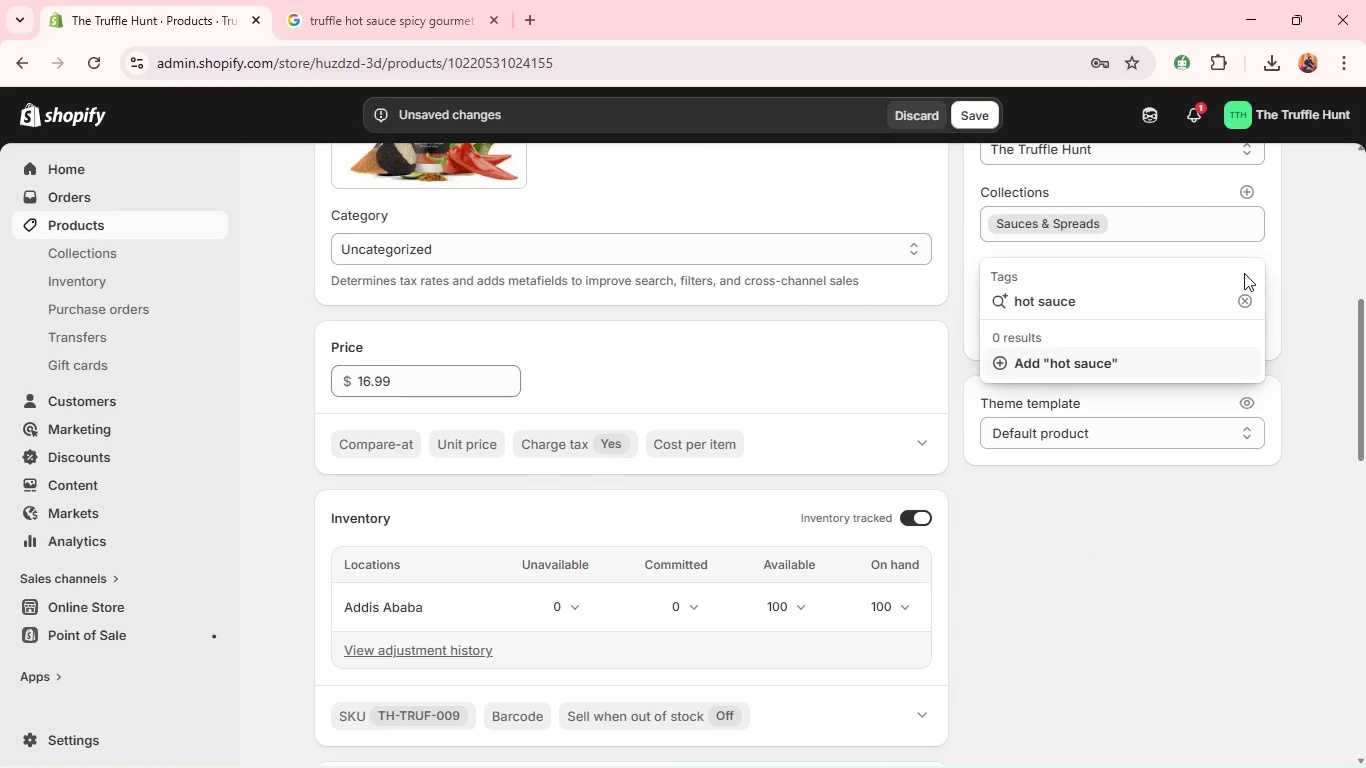 
key(Enter)
 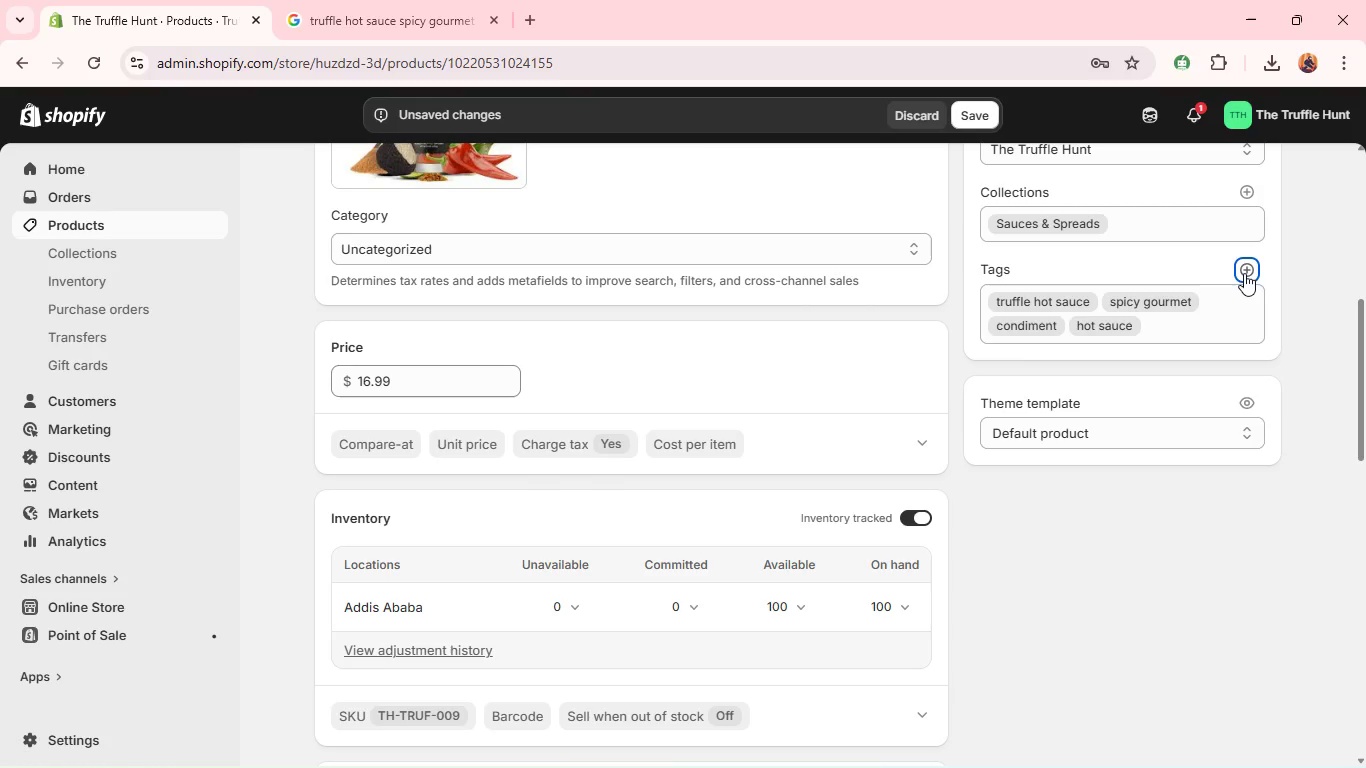 
type(truffl)
 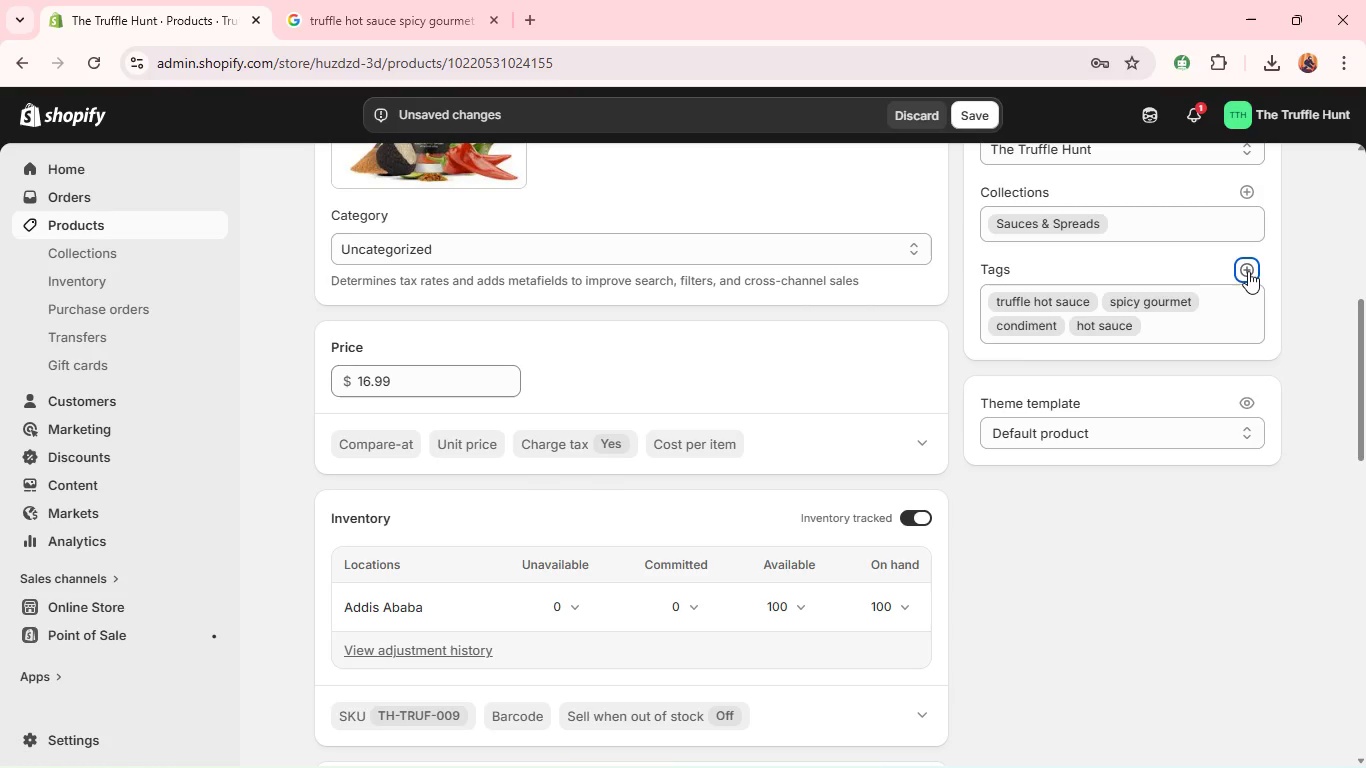 
left_click([1249, 271])
 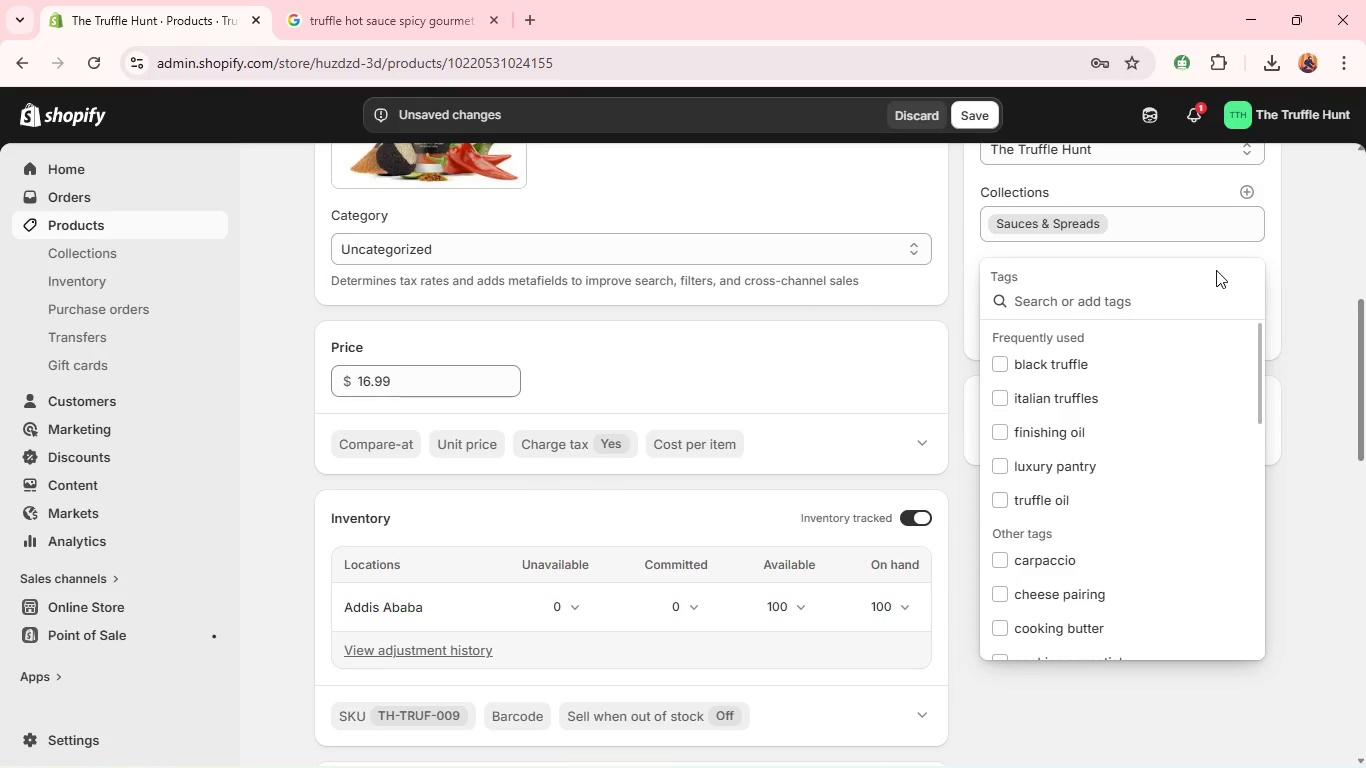 
type(truffle fla)
 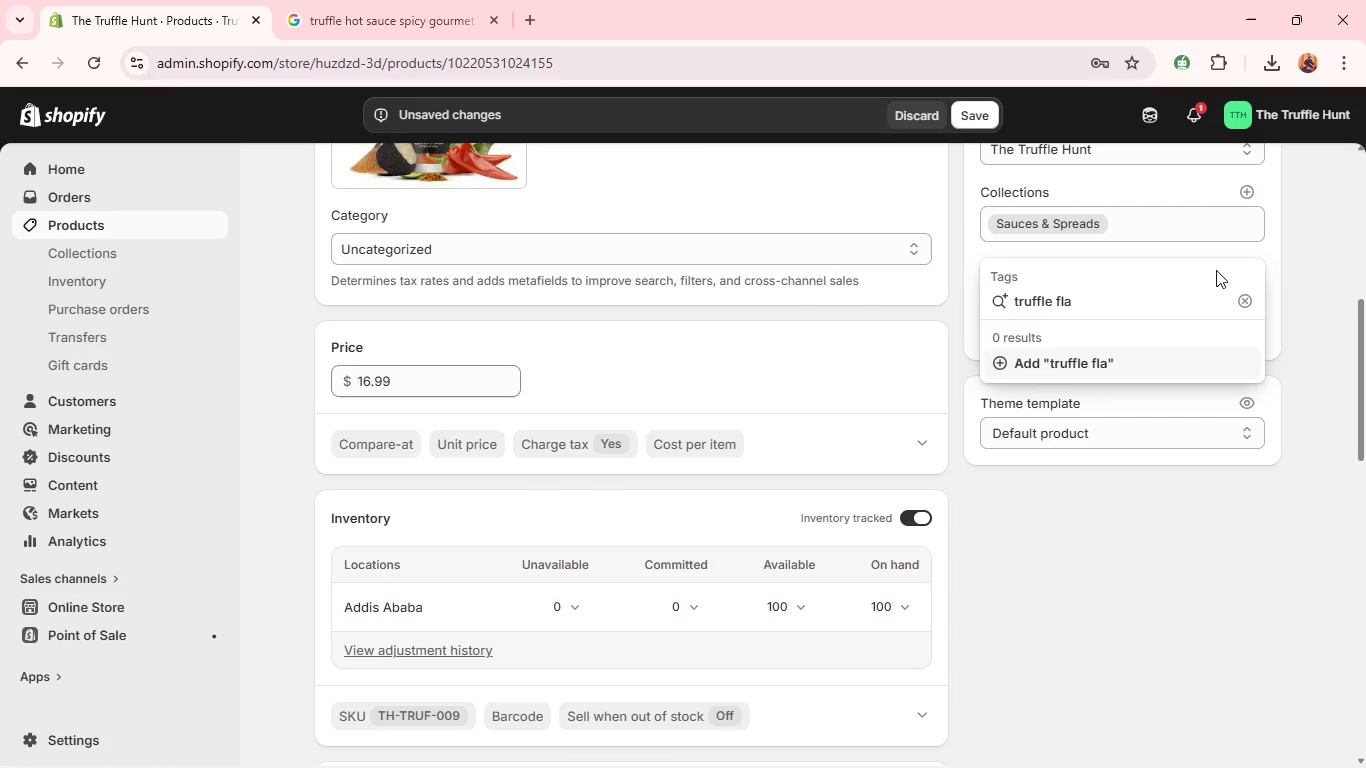 
type(b)
key(Backspace)
type(vor)
 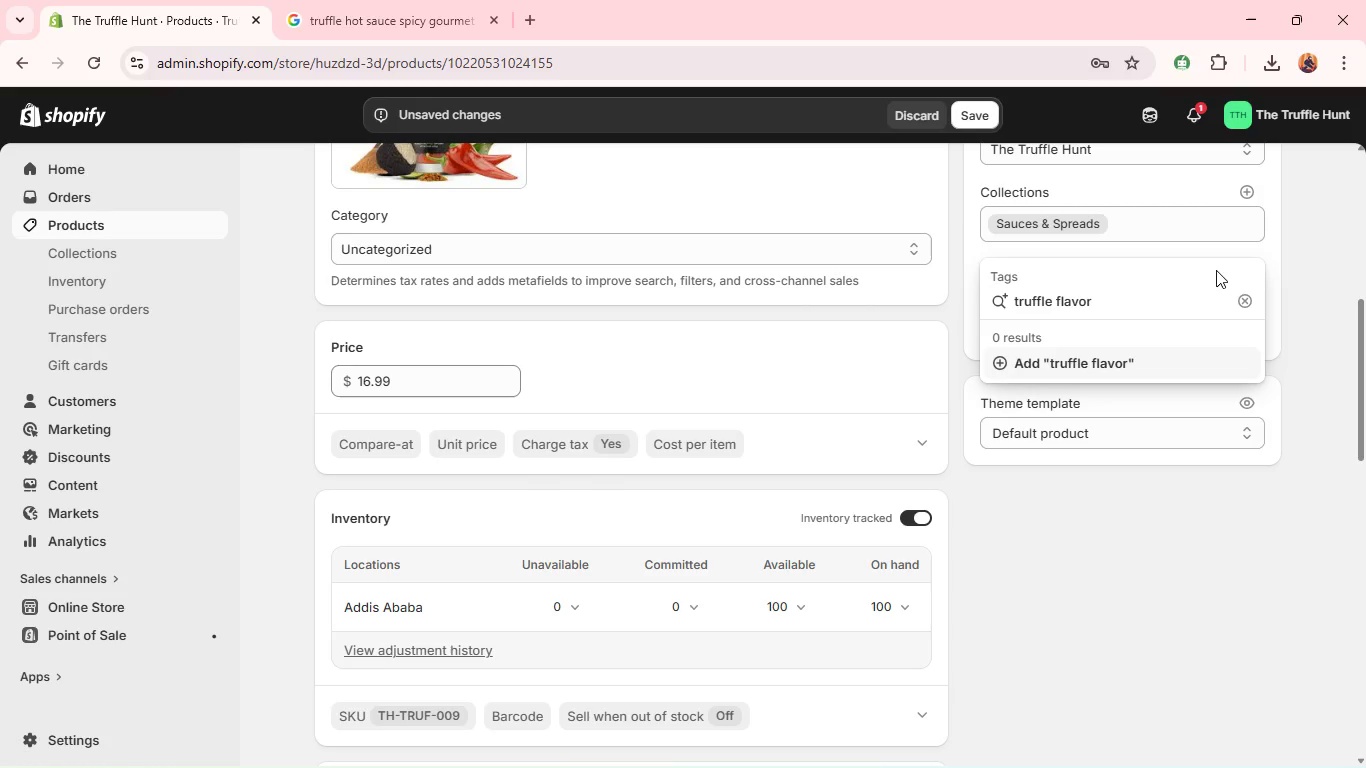 
key(Enter)
 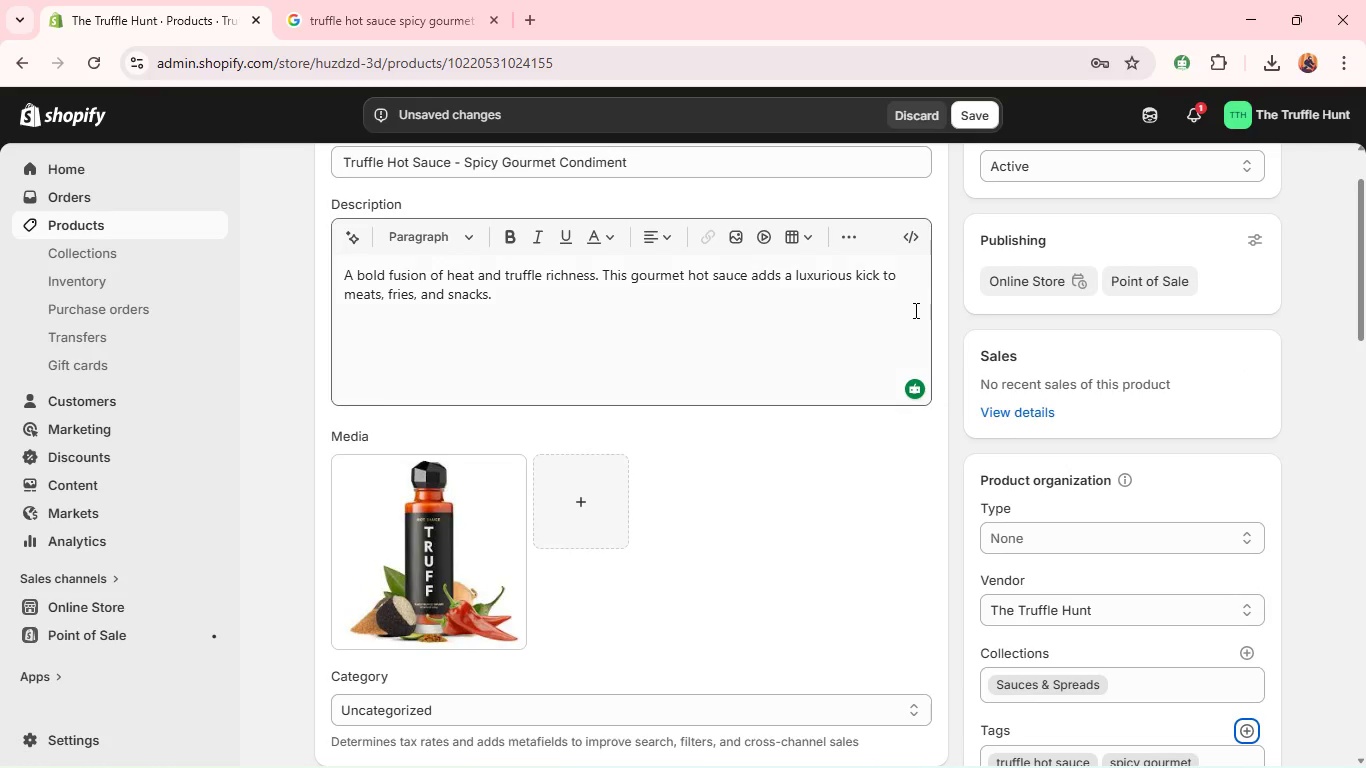 
left_click([903, 295])
 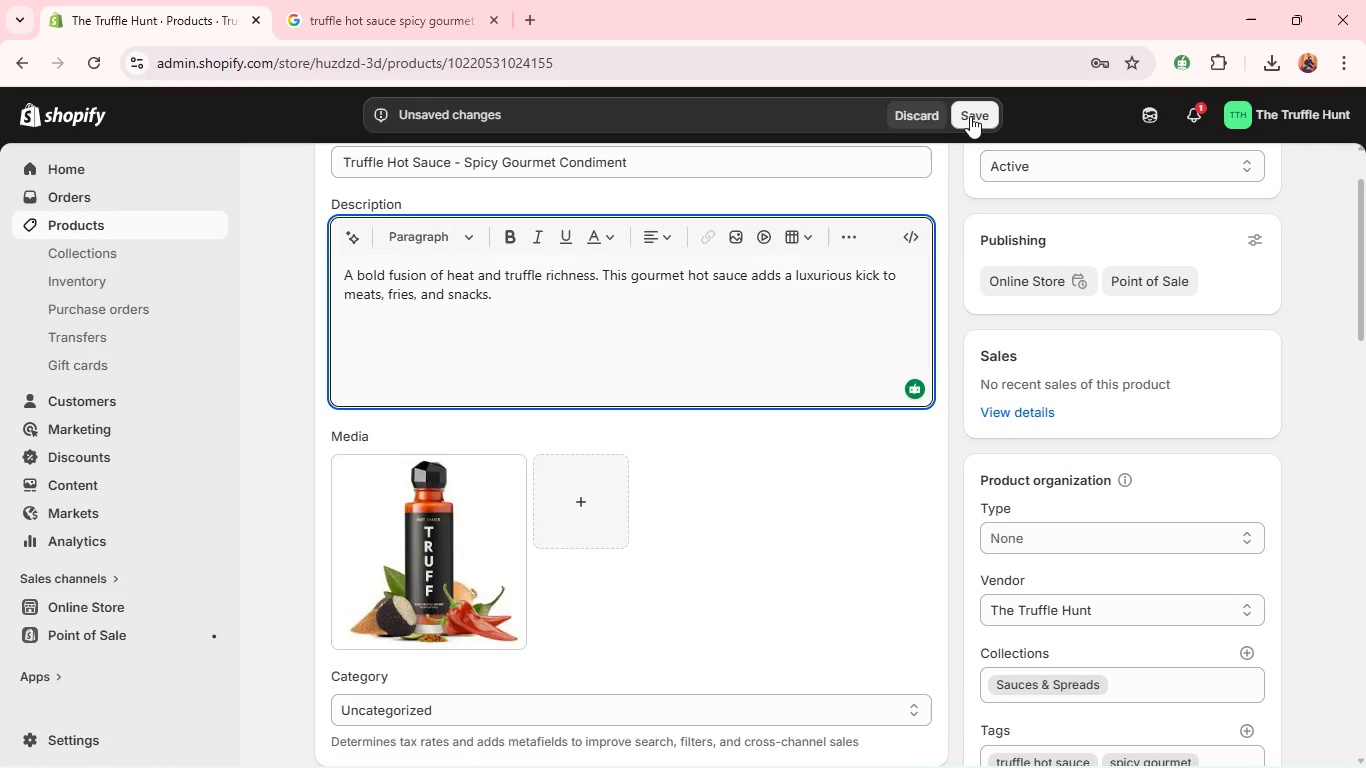 
left_click([970, 116])
 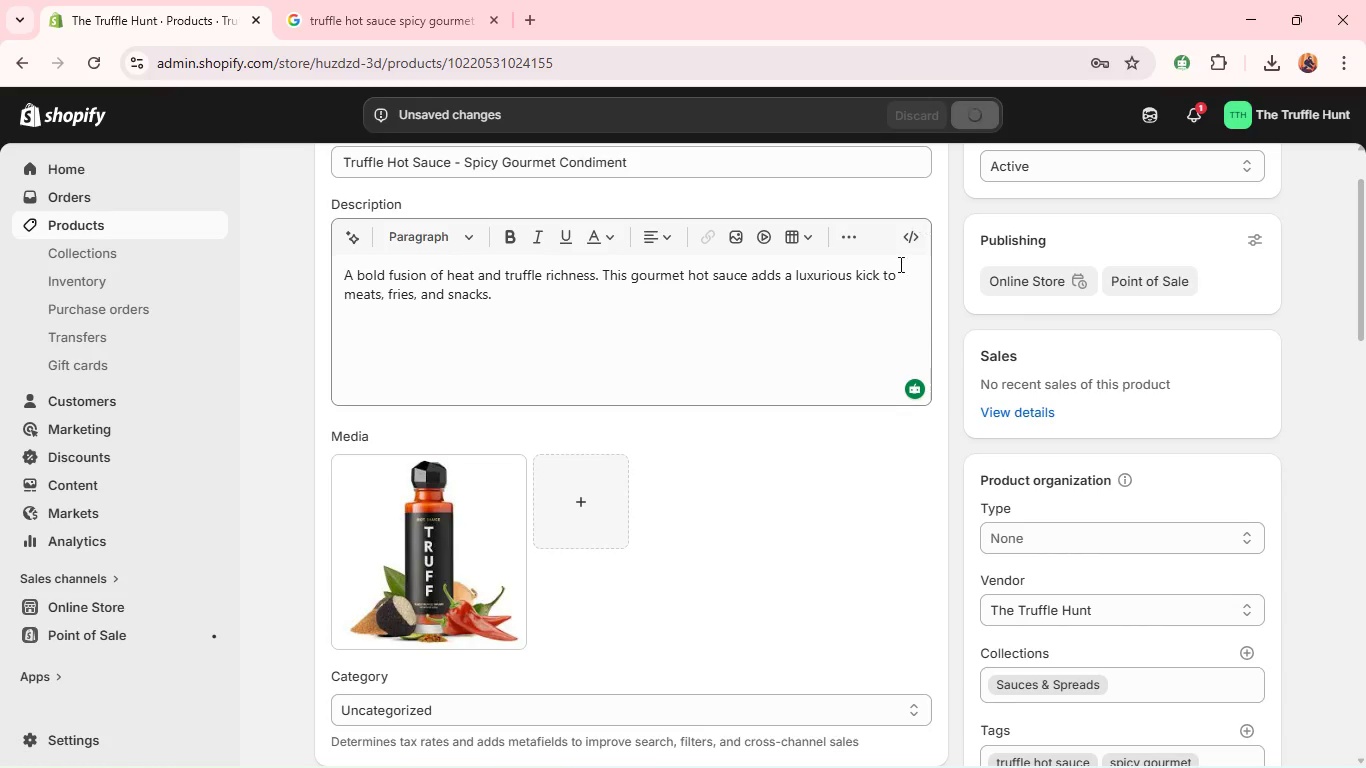 
mouse_move([873, 276])
 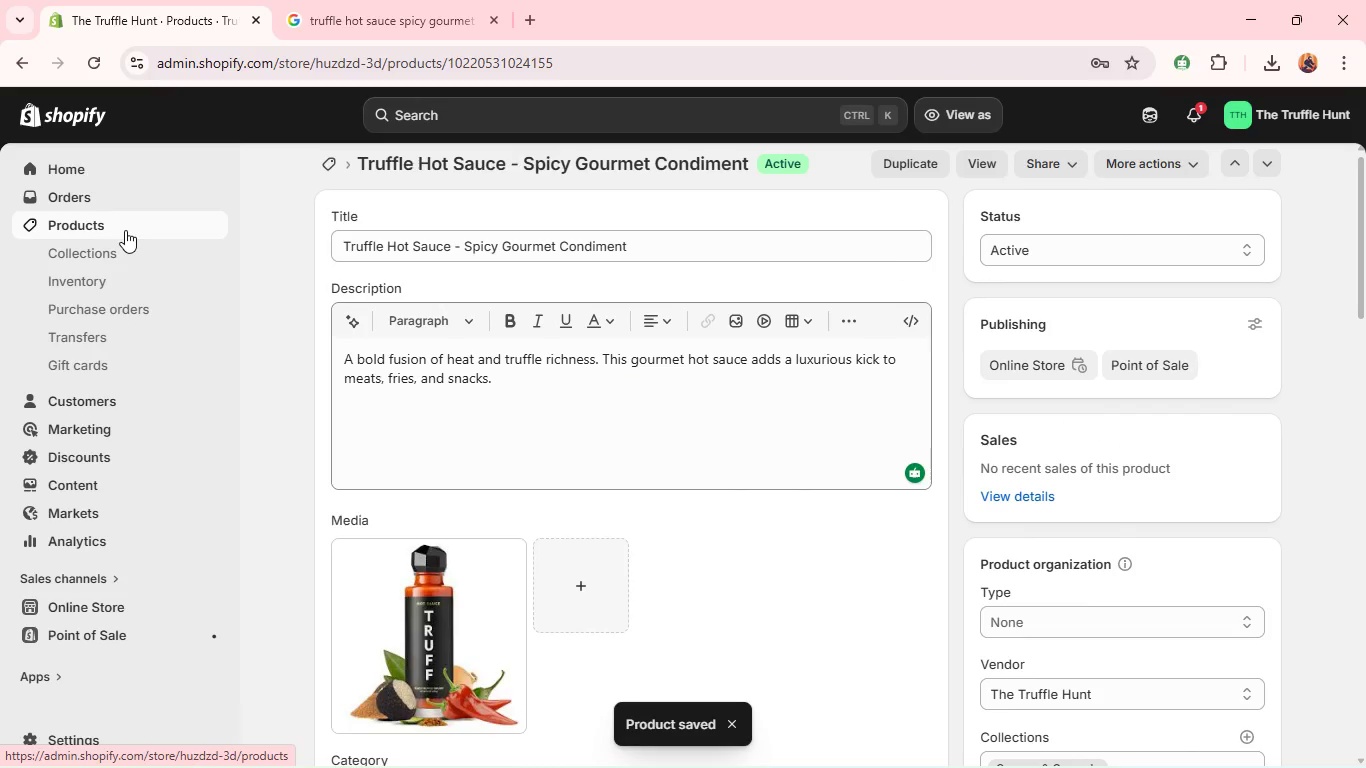 
left_click([125, 230])
 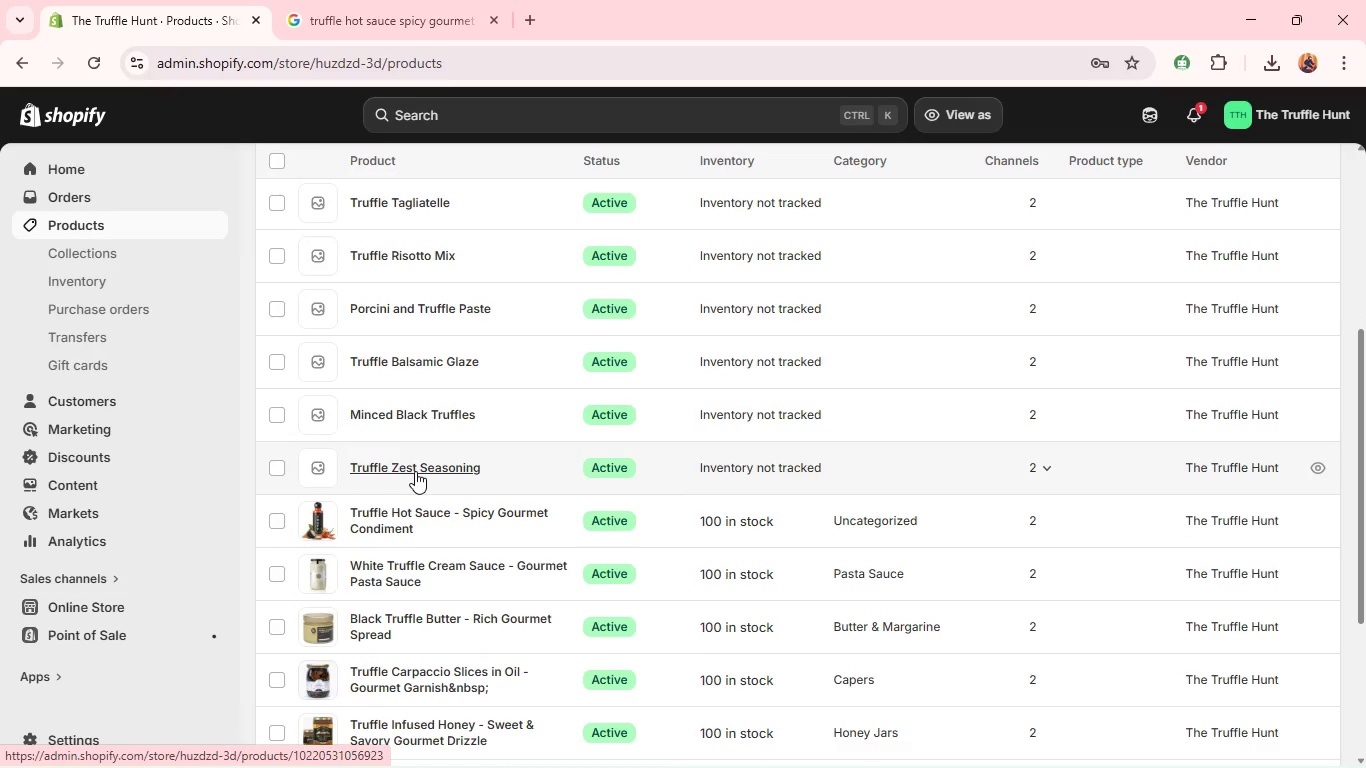 
wait(13.23)
 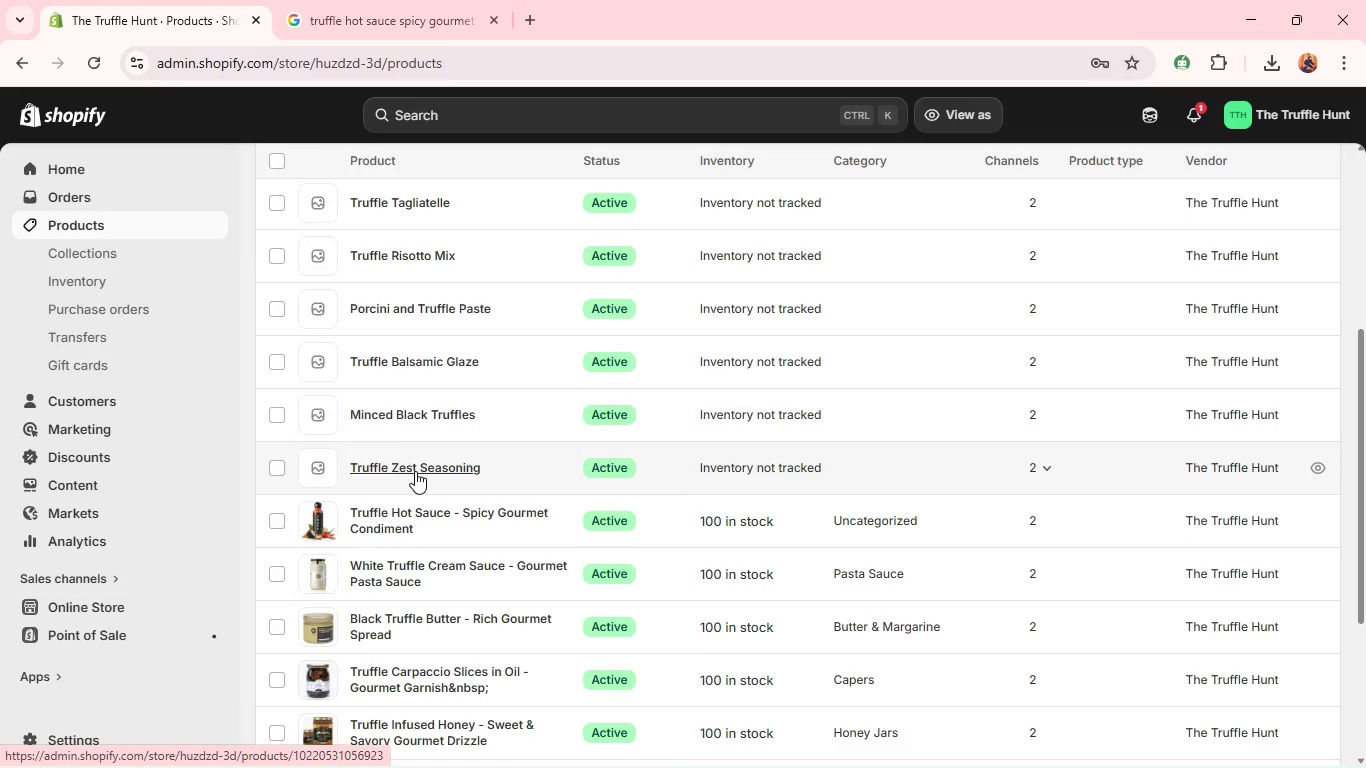 
left_click([415, 471])
 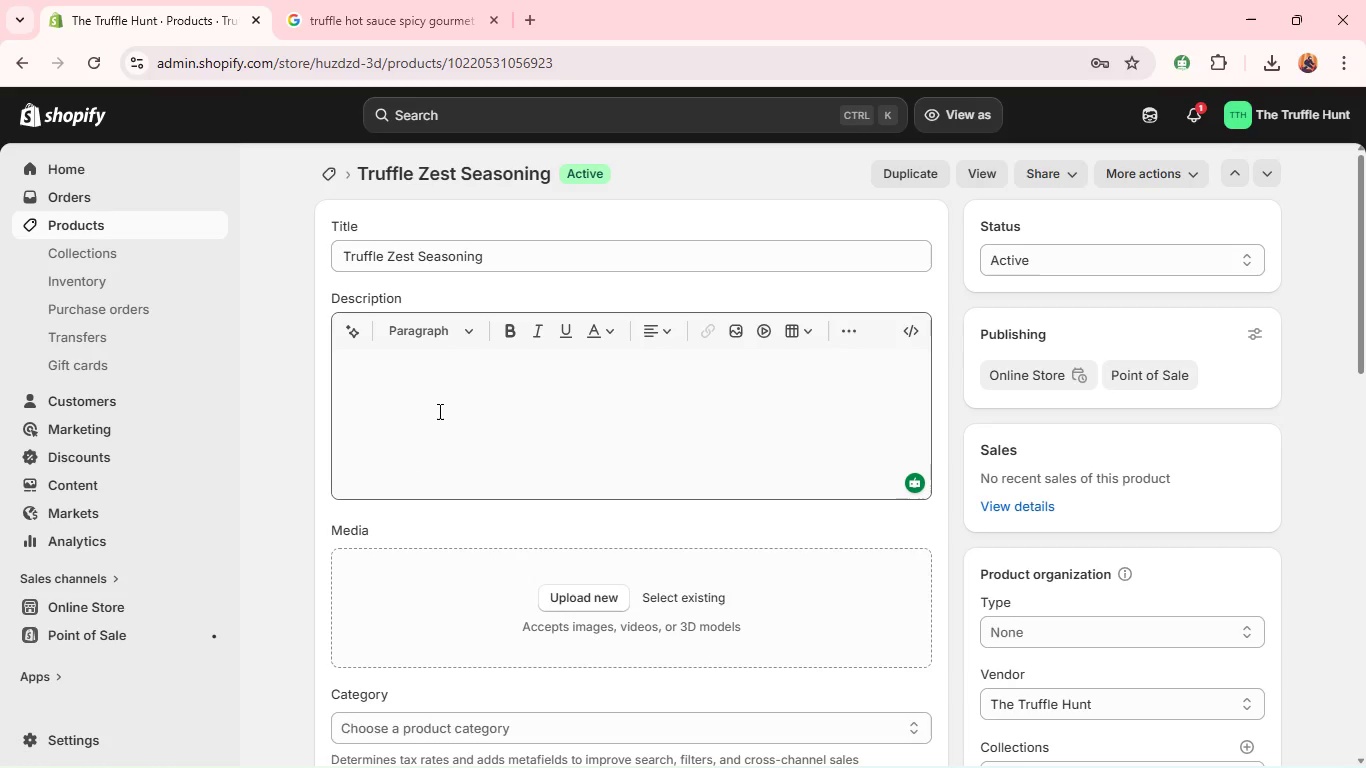 
wait(54.67)
 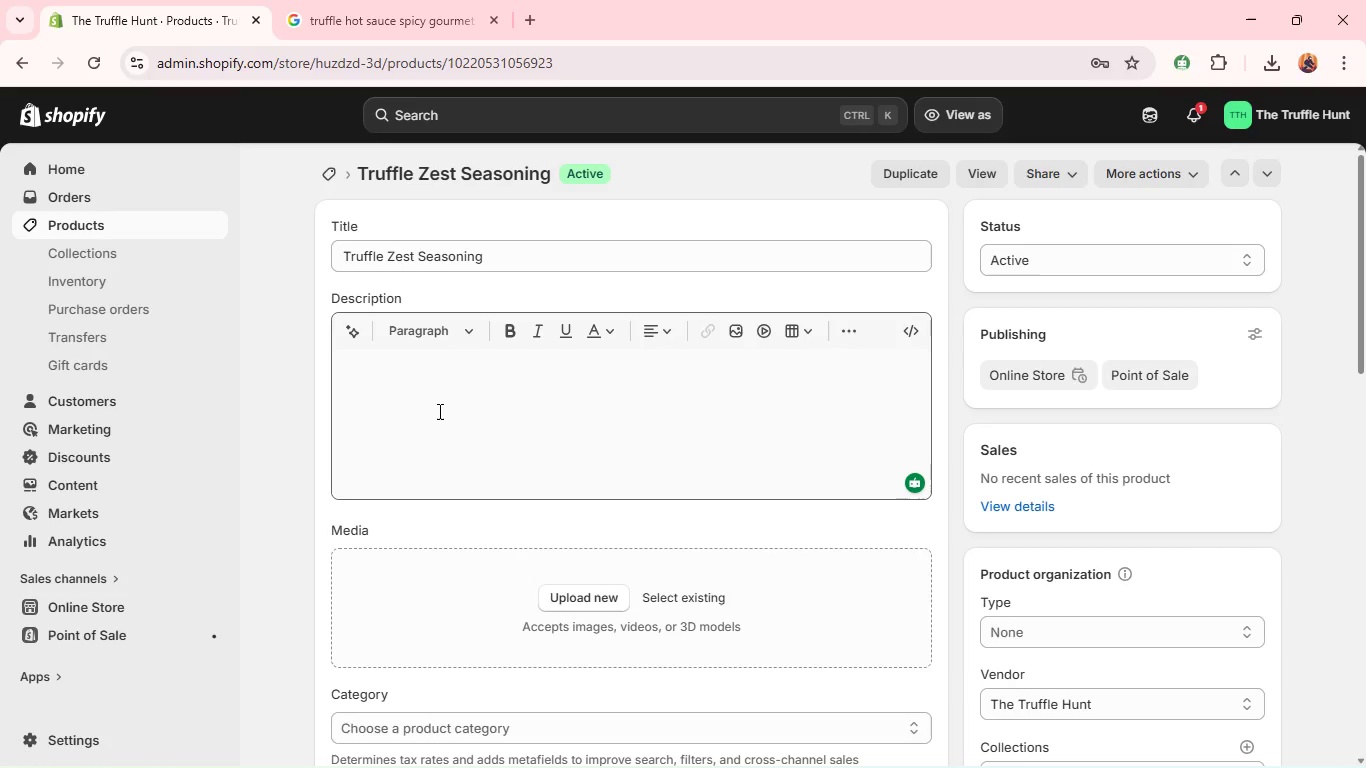 
left_click([584, 257])
 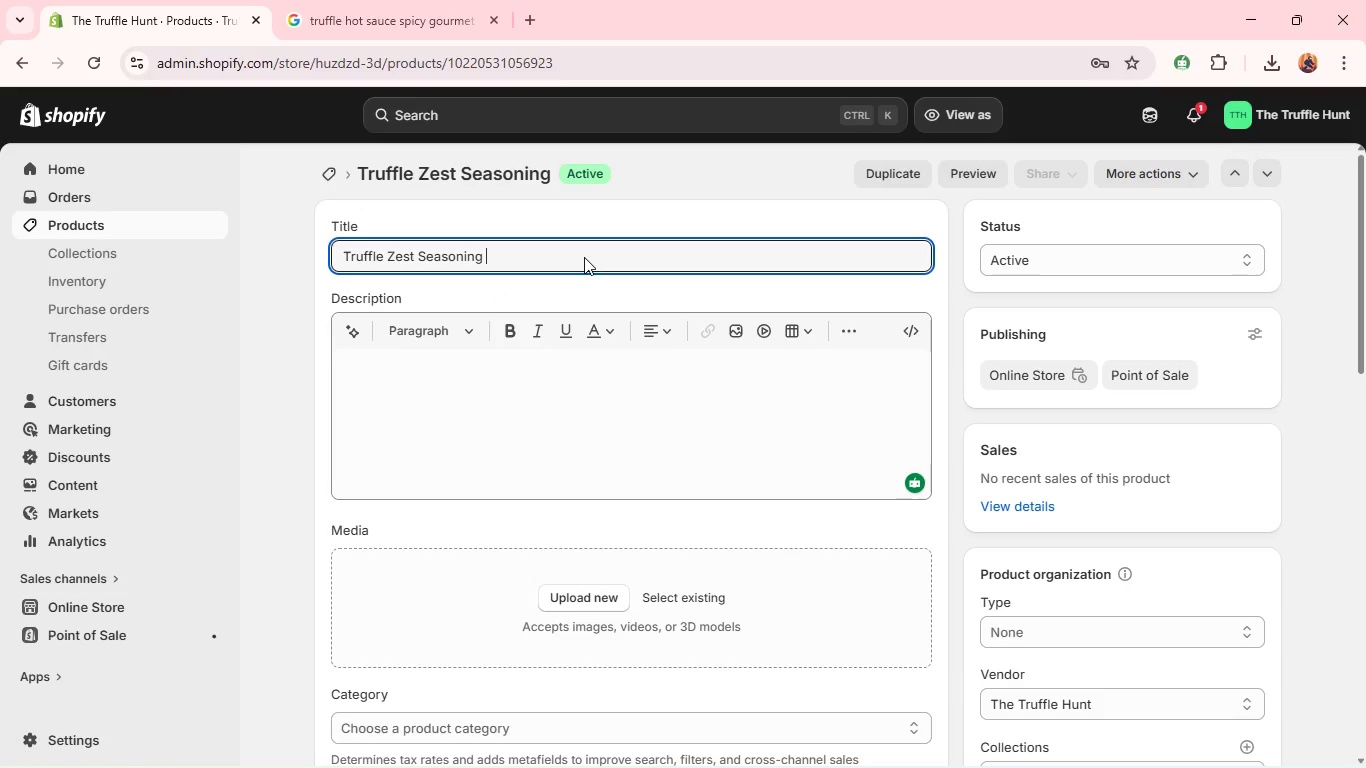 
type( - Gourmet Flavor Enhancer)
 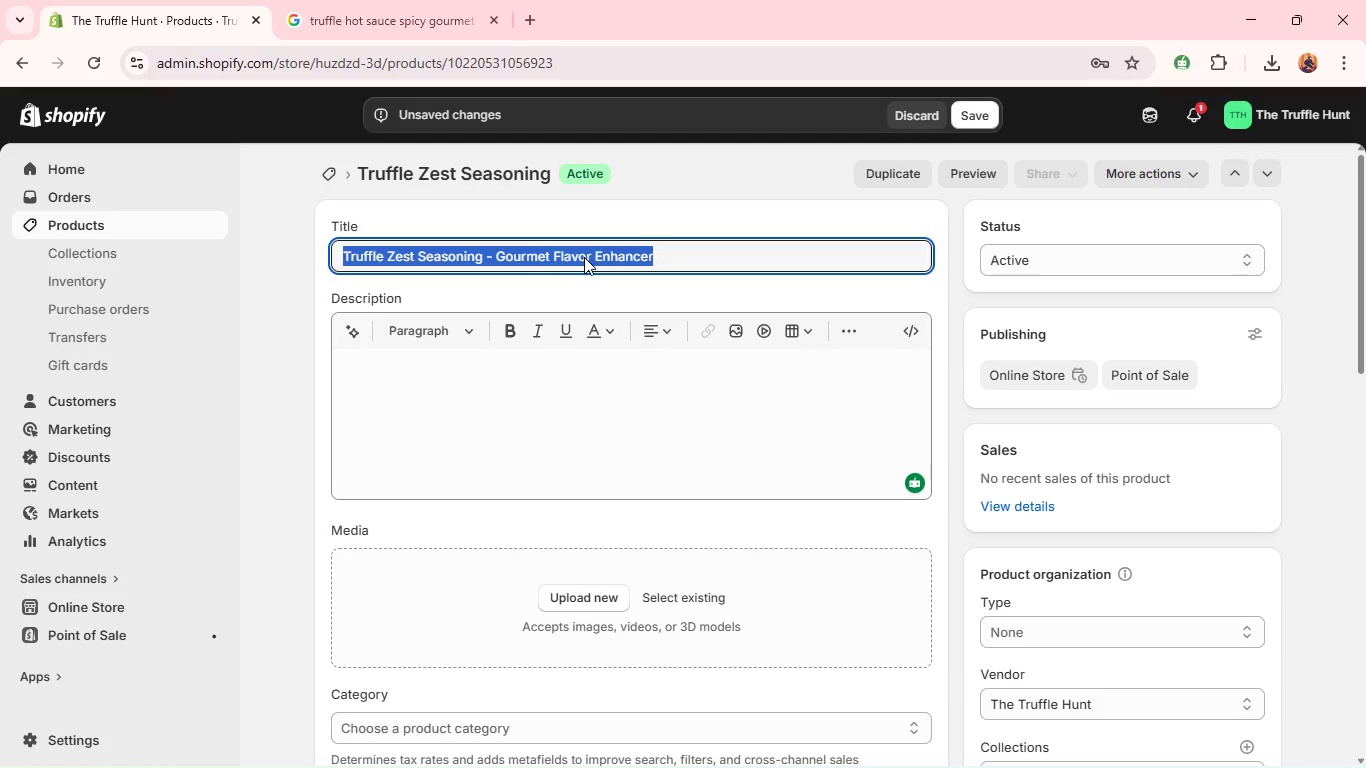 
key(Control+A)
 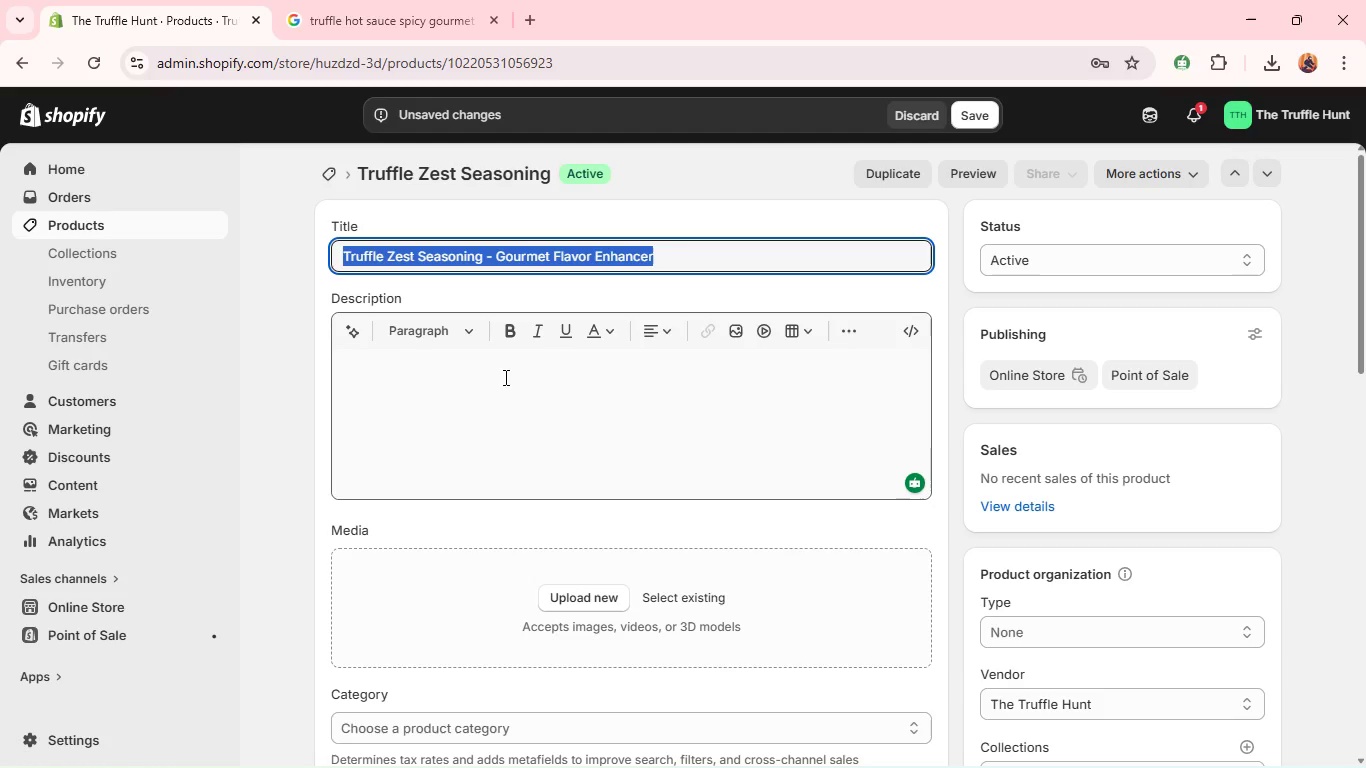 
key(Control+C)
 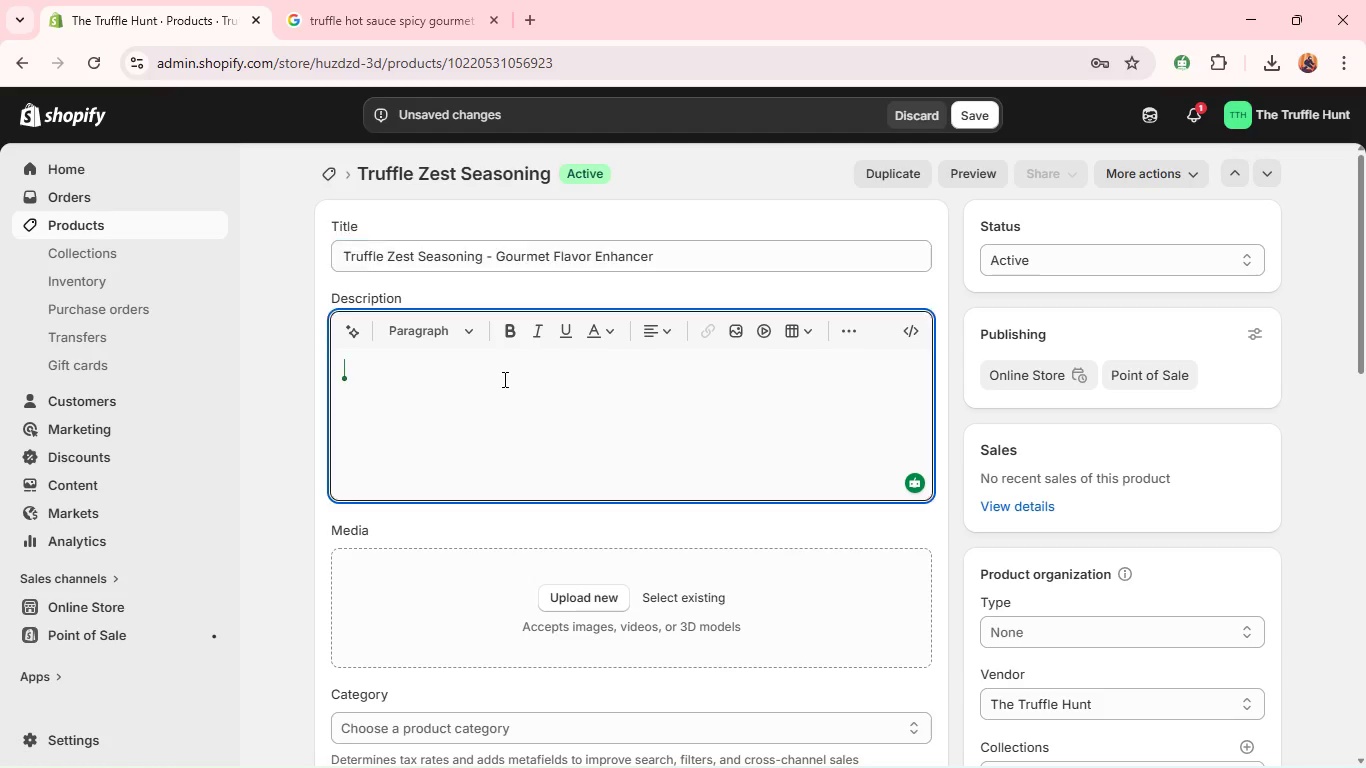 
left_click([503, 379])
 